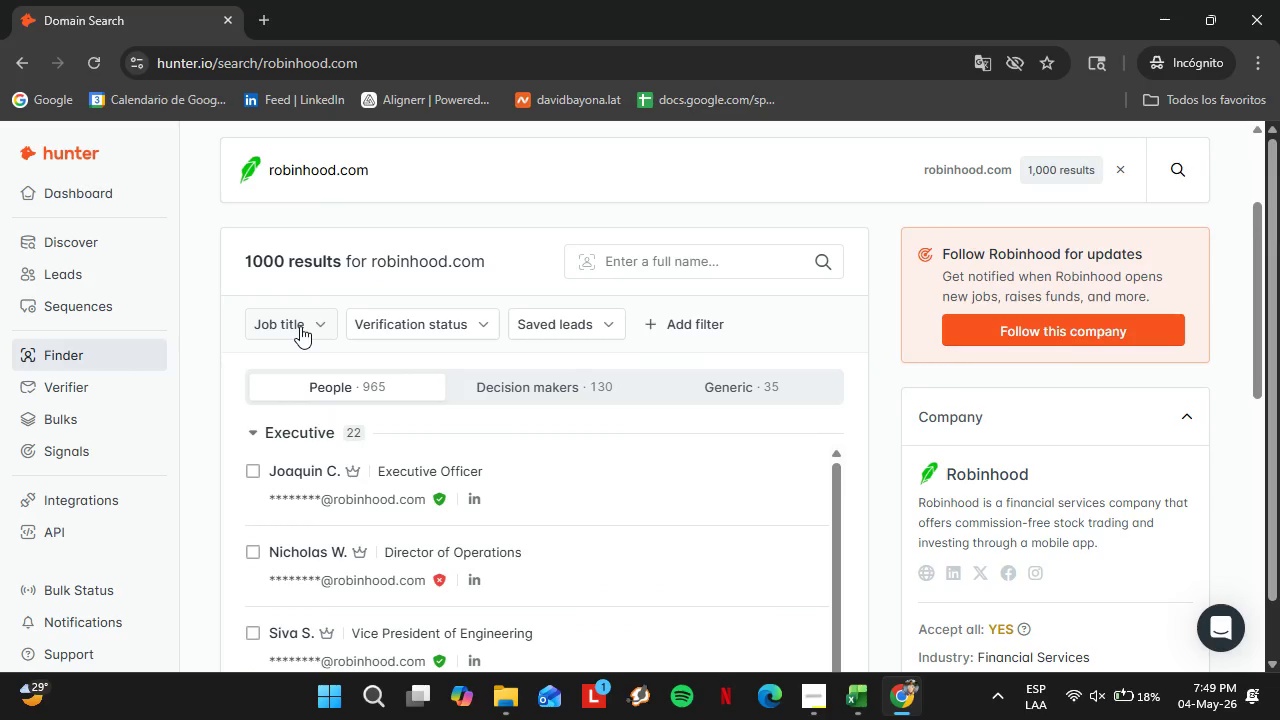 
left_click([361, 347])
 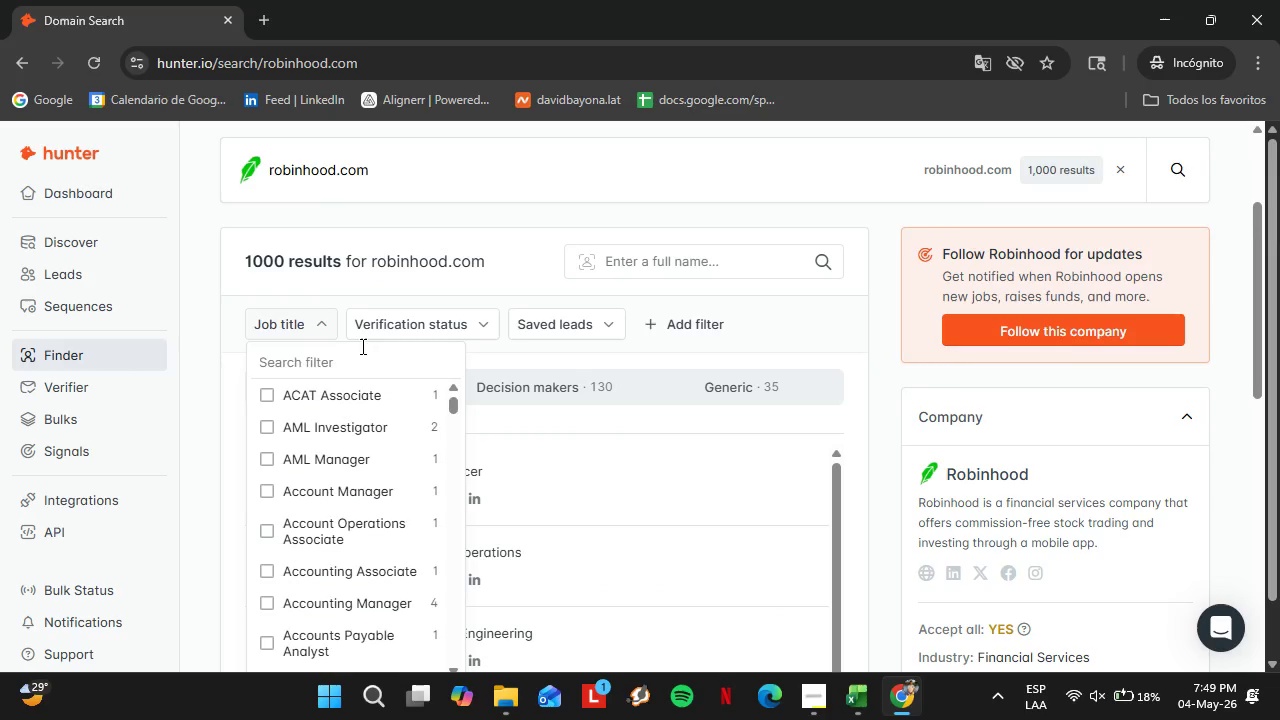 
type(hr)
key(Backspace)
type(uma)
 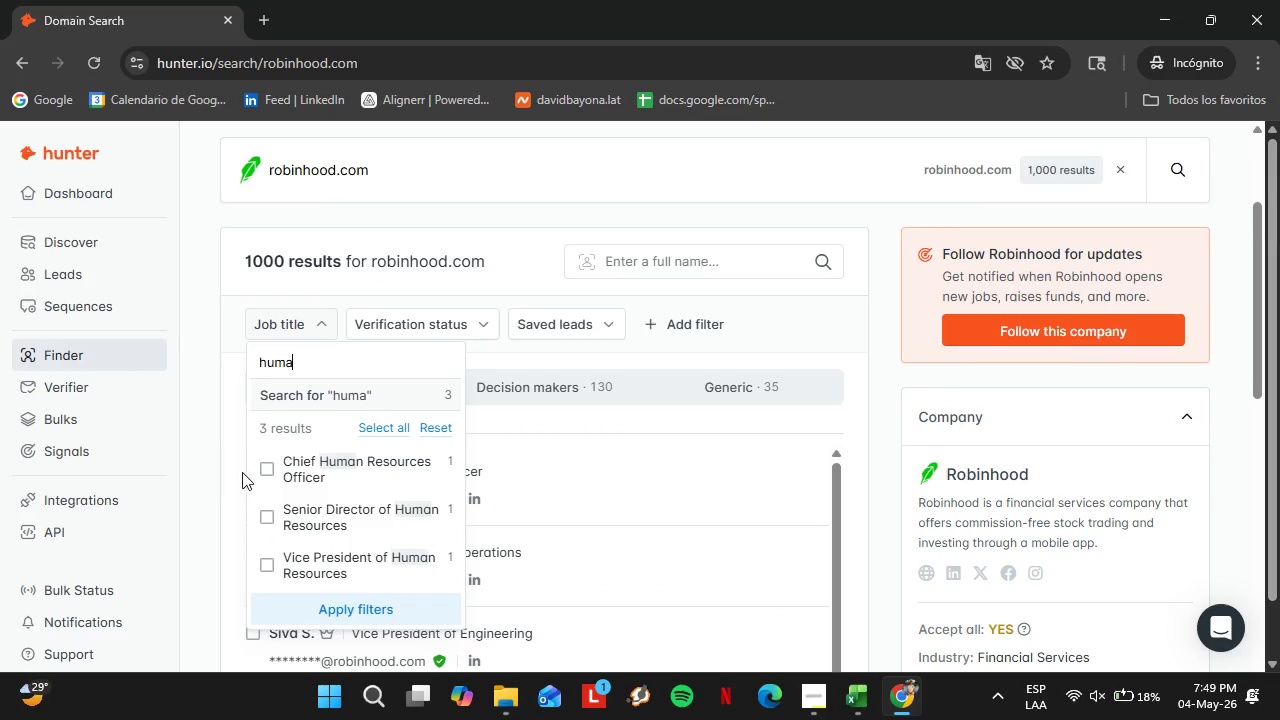 
left_click([269, 470])
 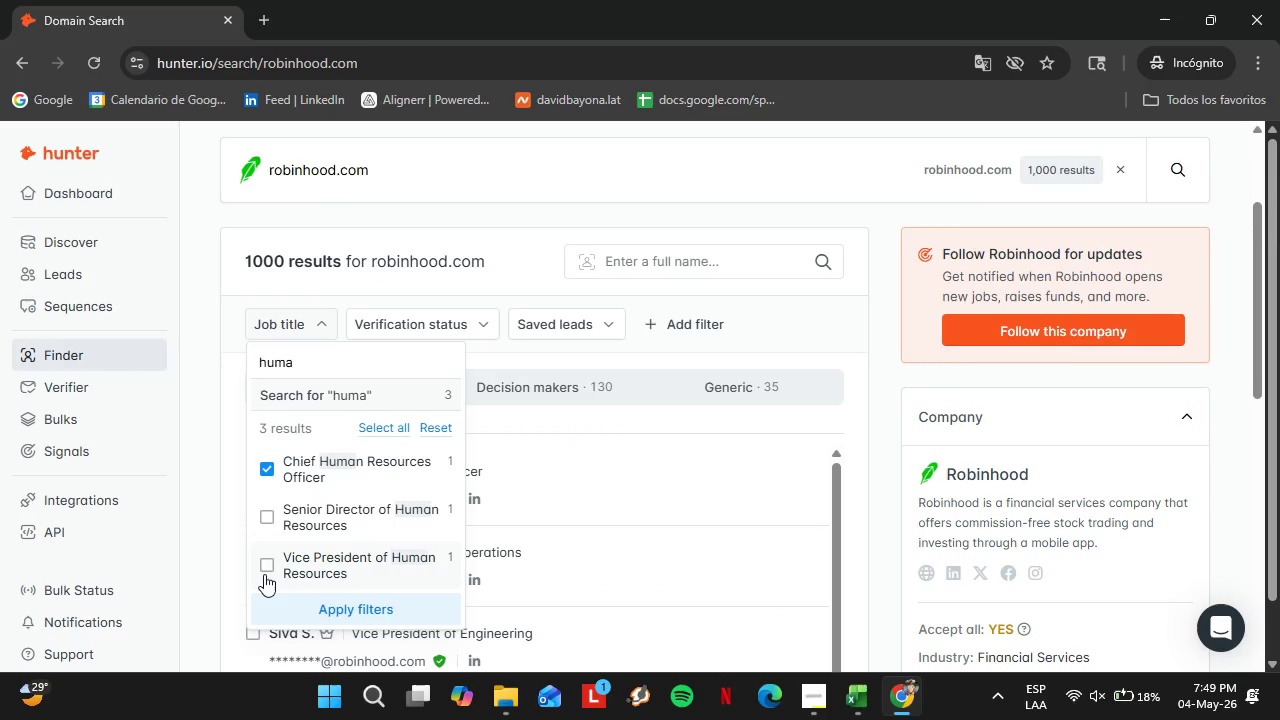 
left_click([266, 555])
 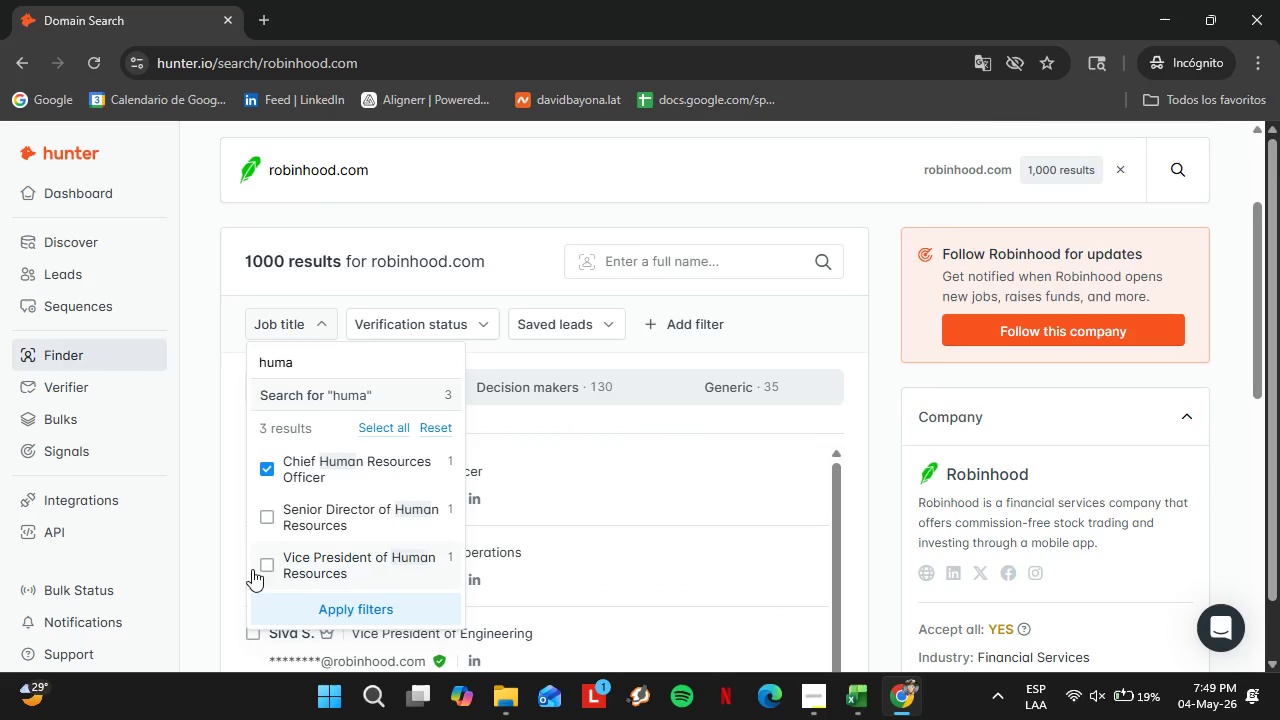 
left_click([265, 569])
 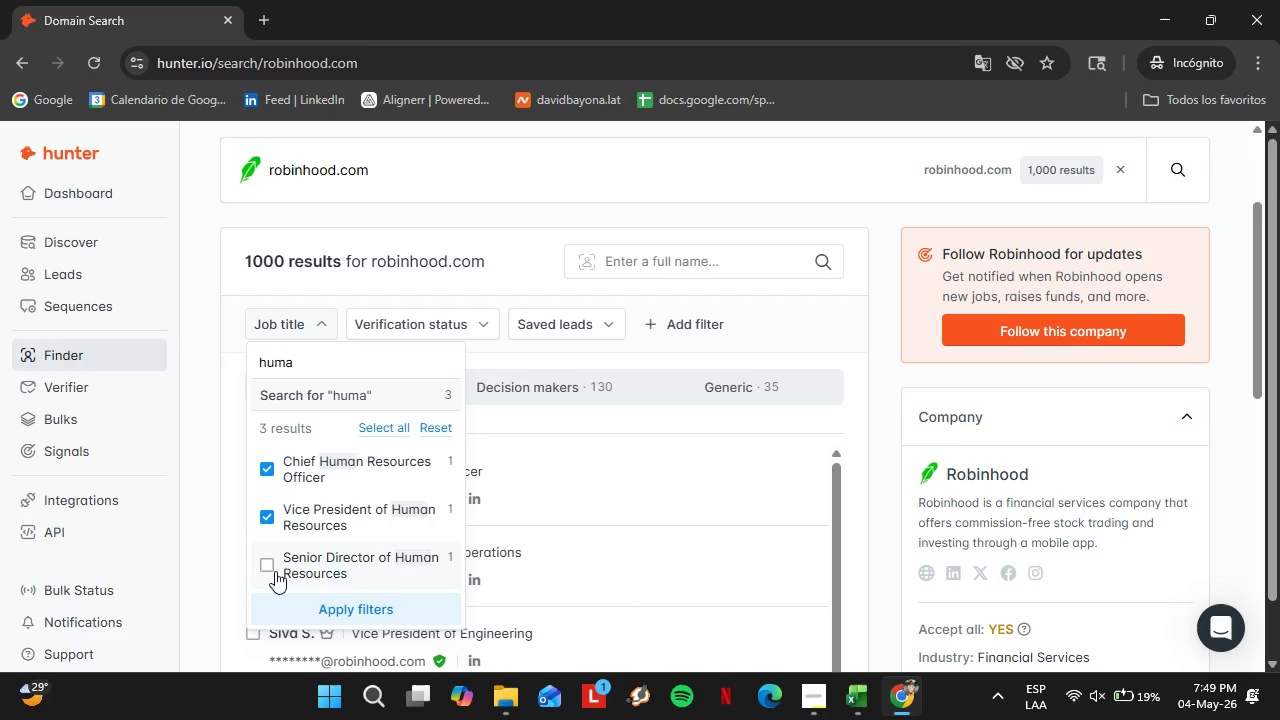 
left_click([271, 566])
 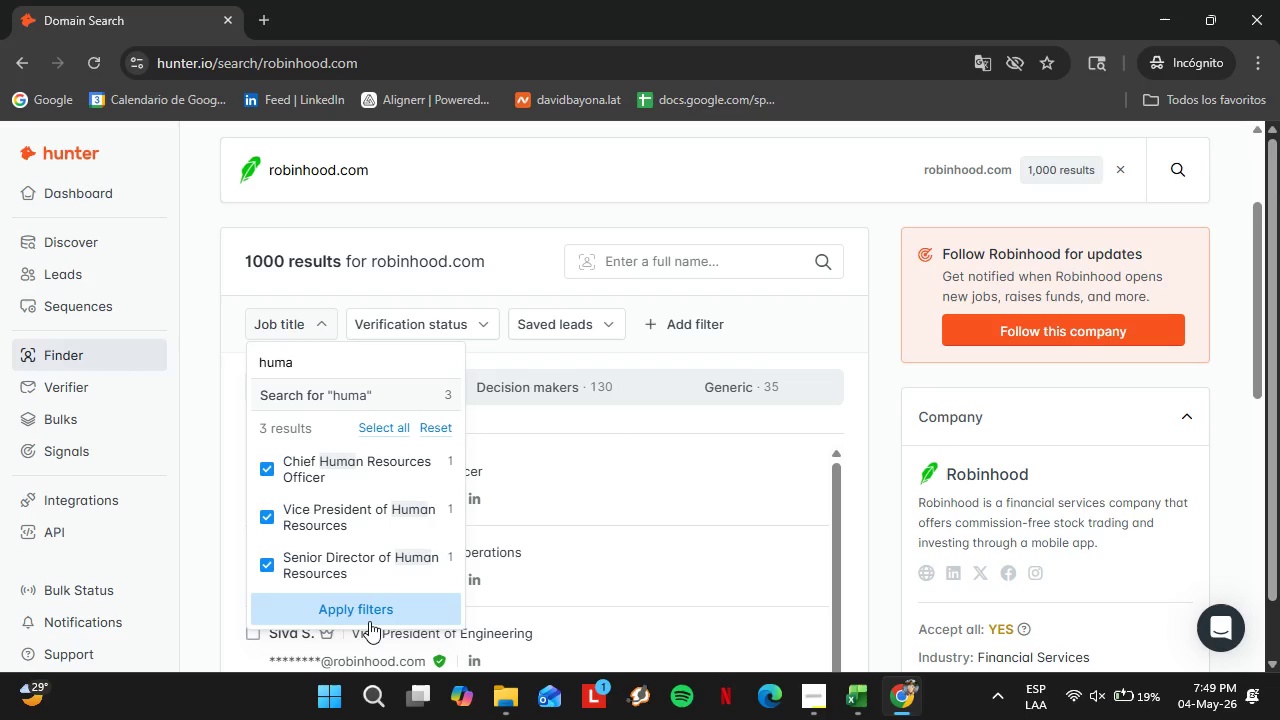 
left_click([369, 621])
 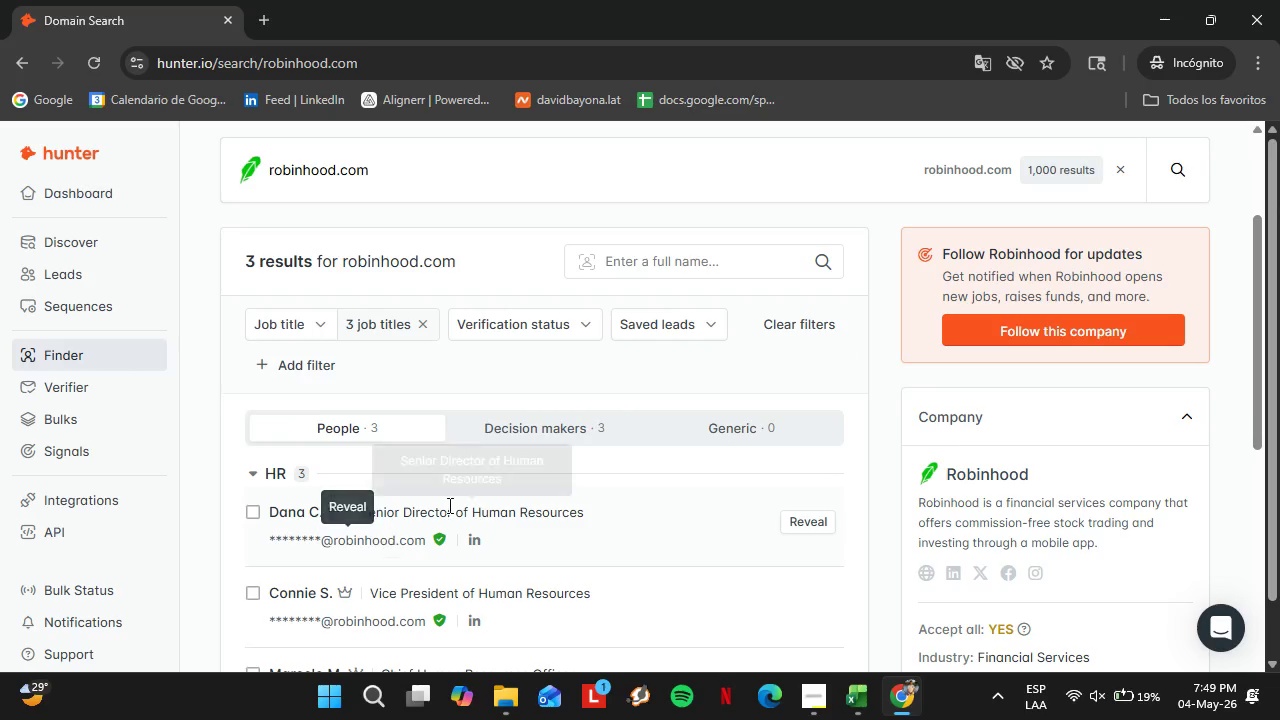 
scroll: coordinate [666, 491], scroll_direction: down, amount: 1.0
 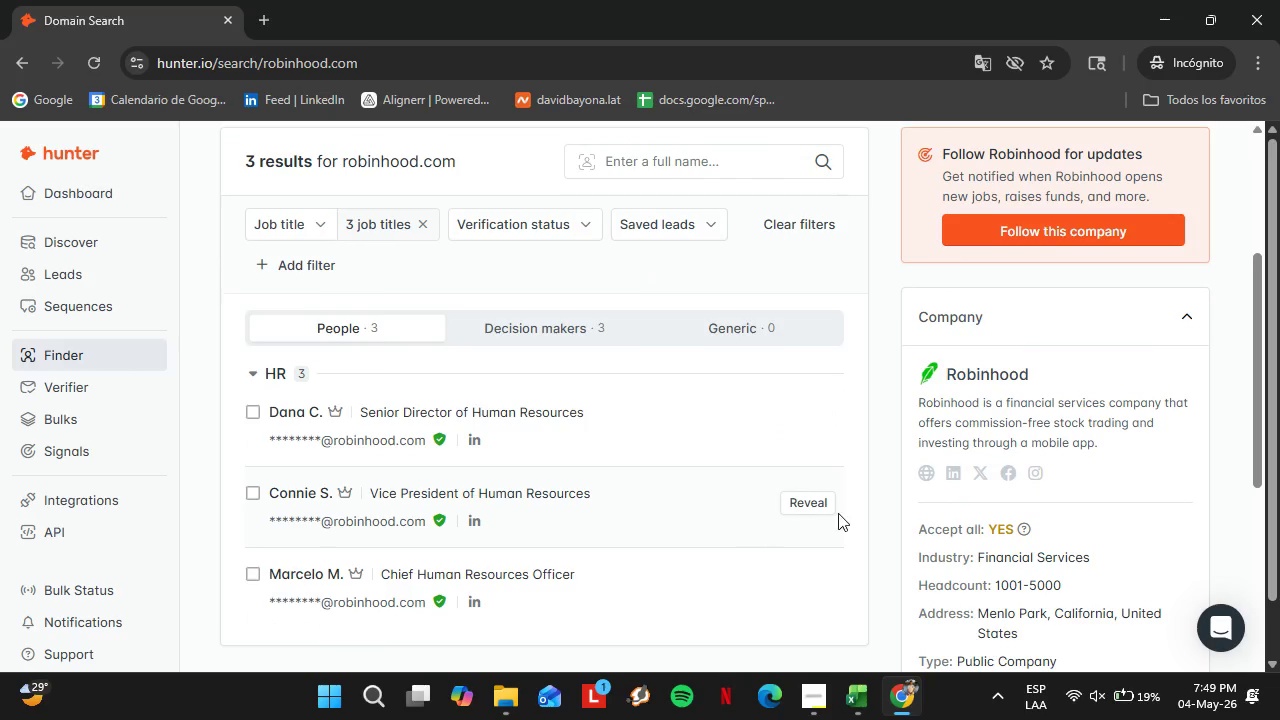 
left_click([826, 511])
 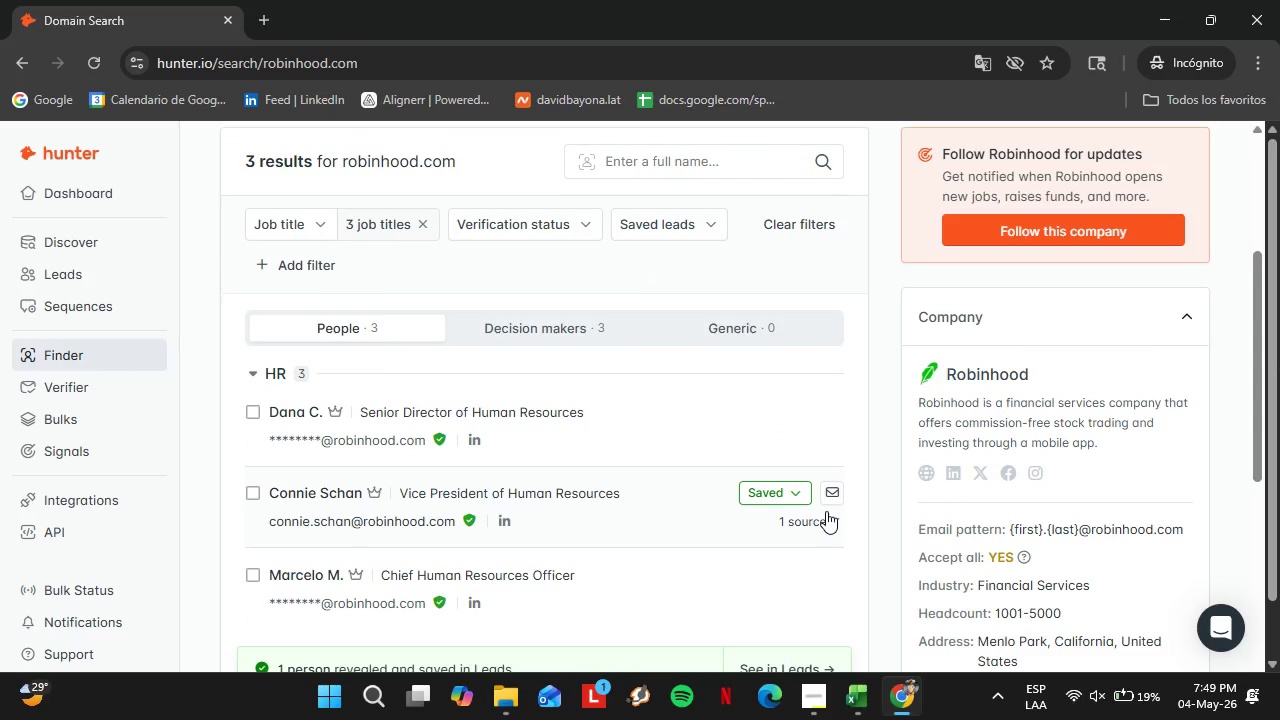 
left_click([748, 490])
 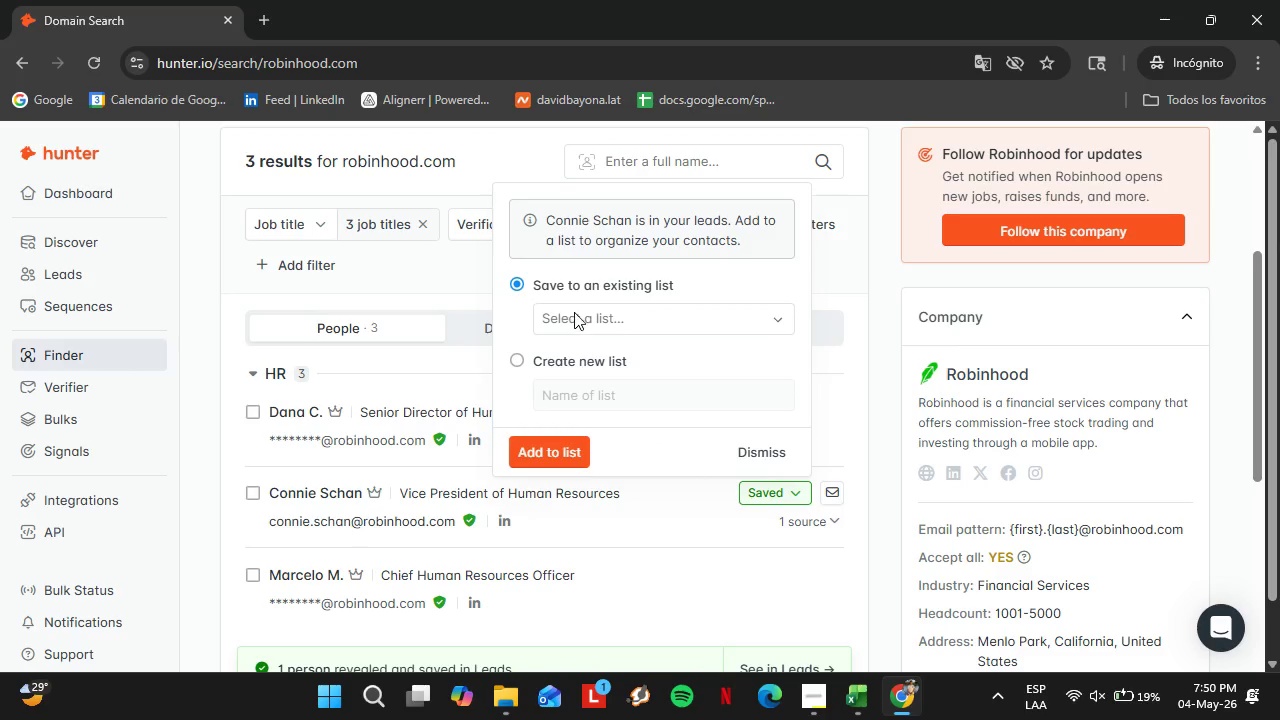 
left_click([585, 311])
 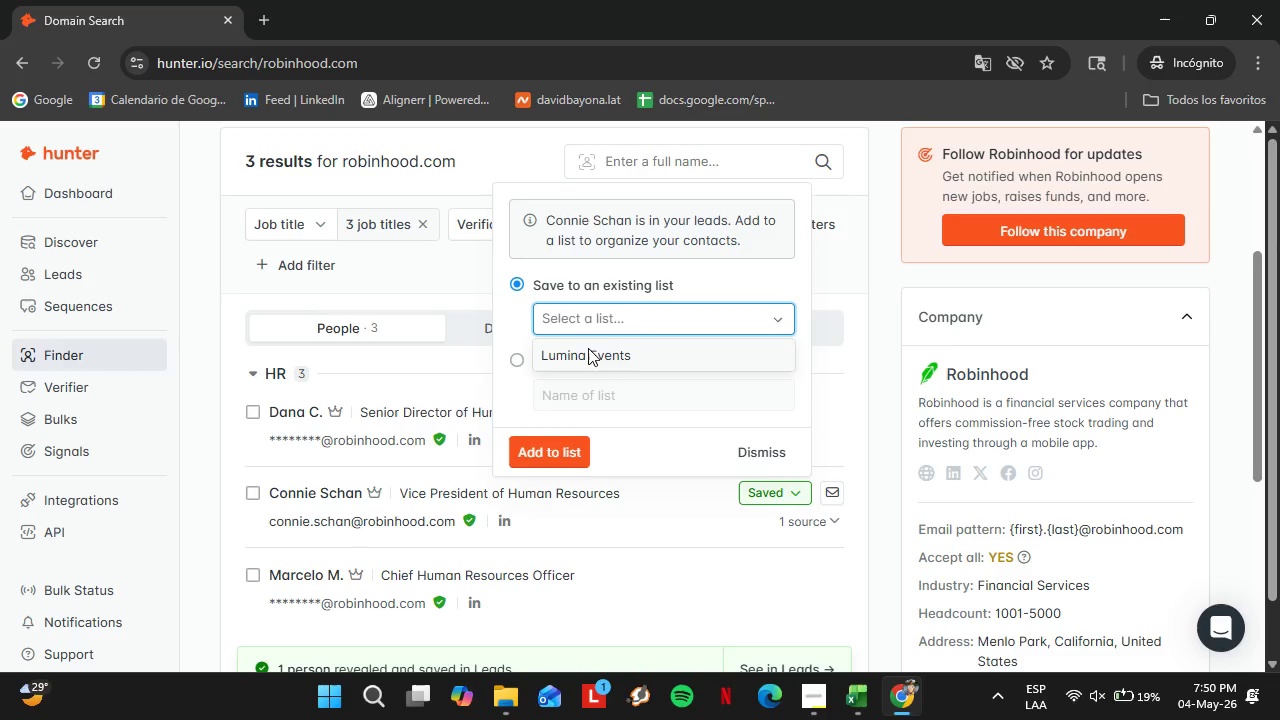 
left_click([588, 348])
 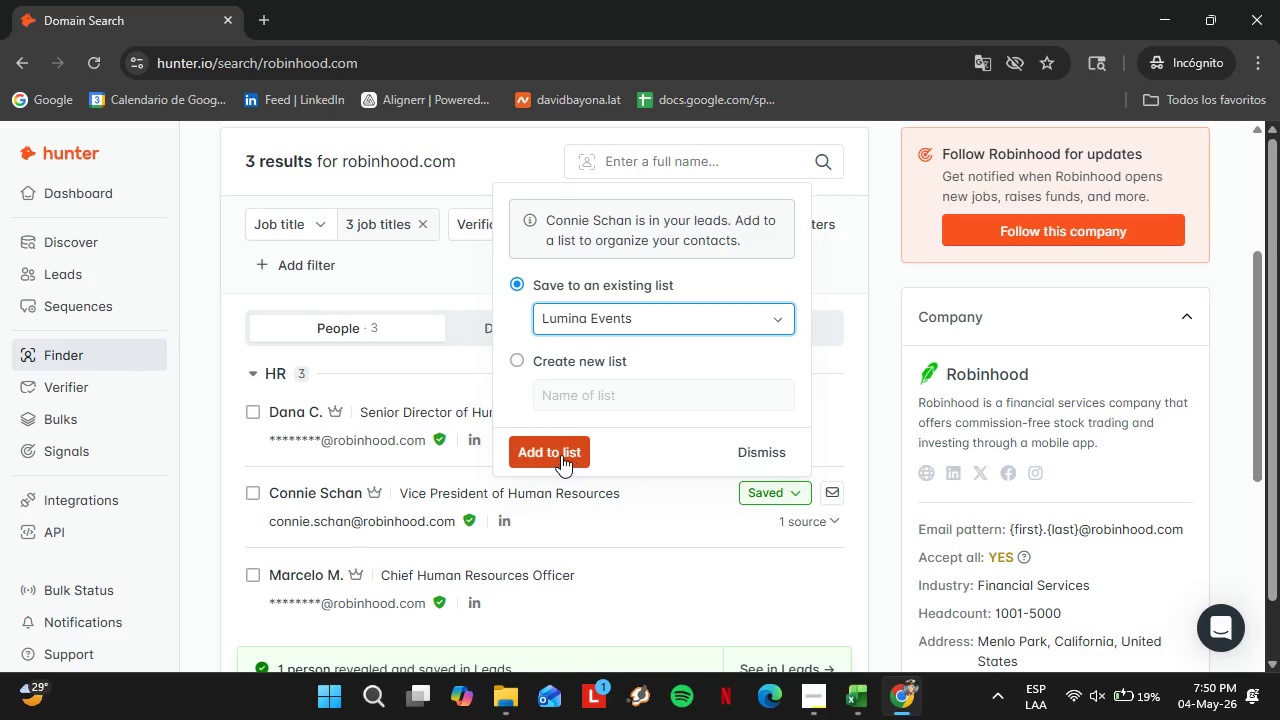 
left_click([561, 455])
 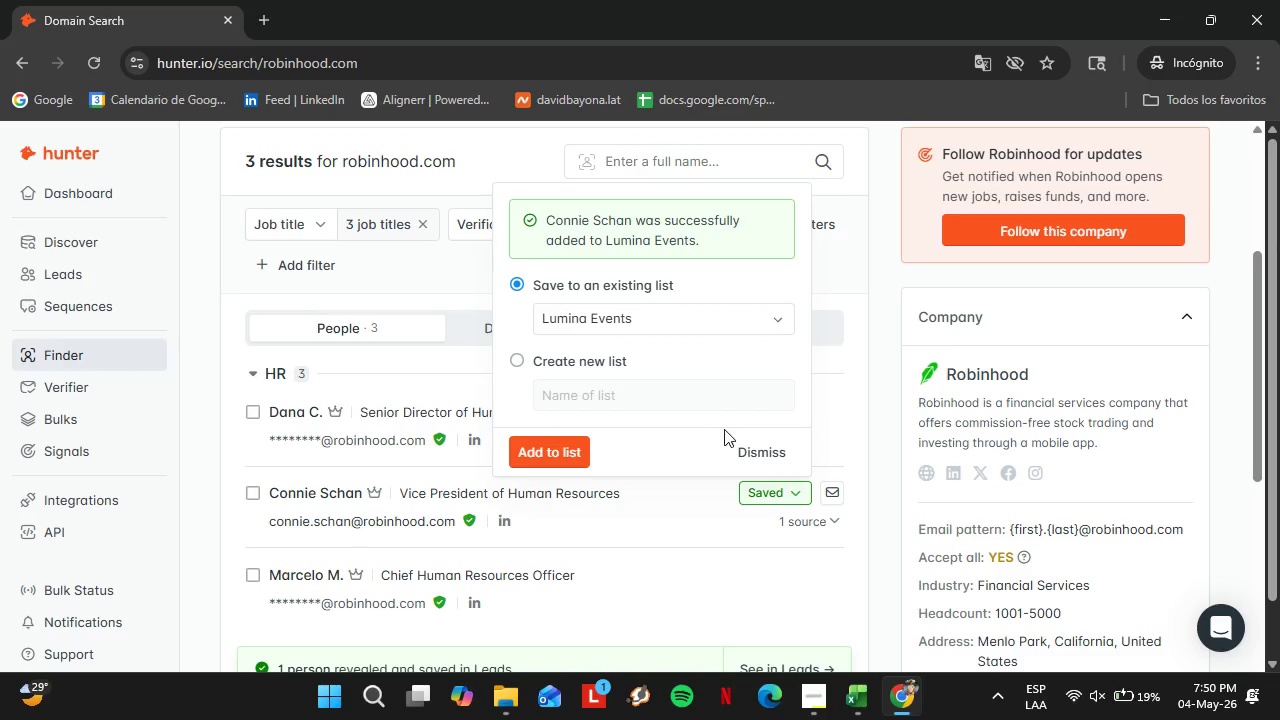 
wait(5.03)
 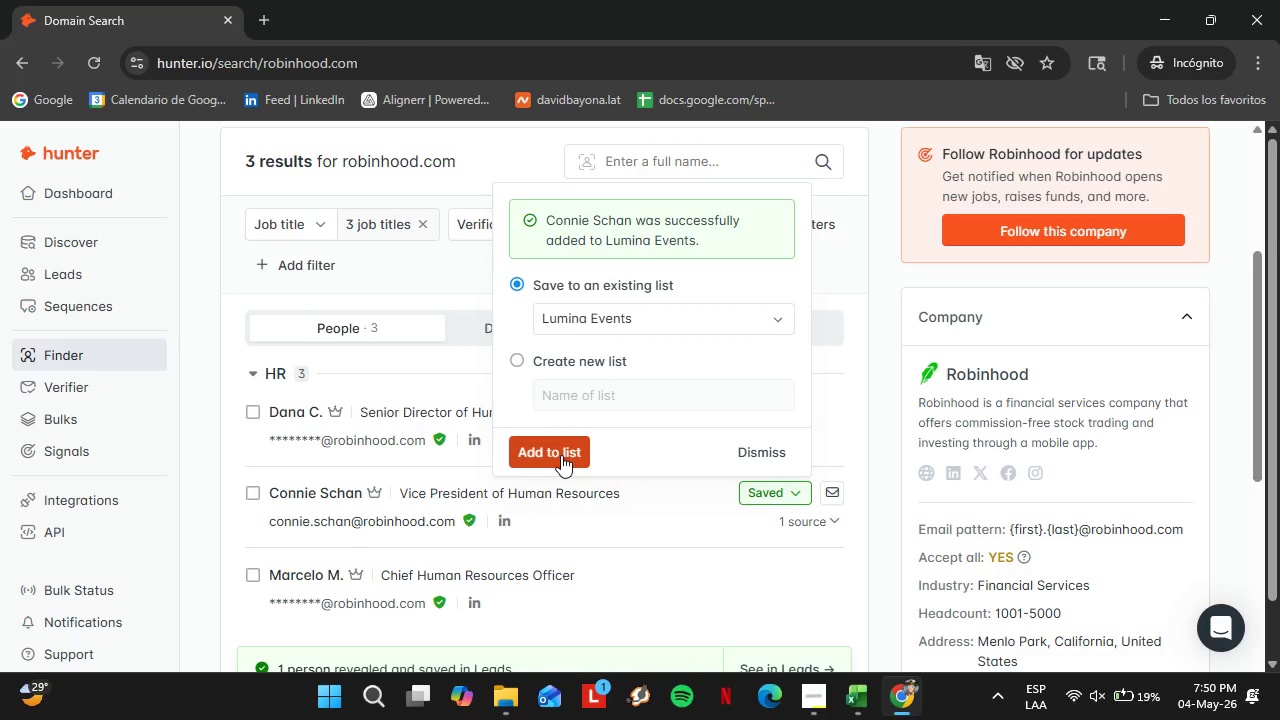 
left_click([766, 460])
 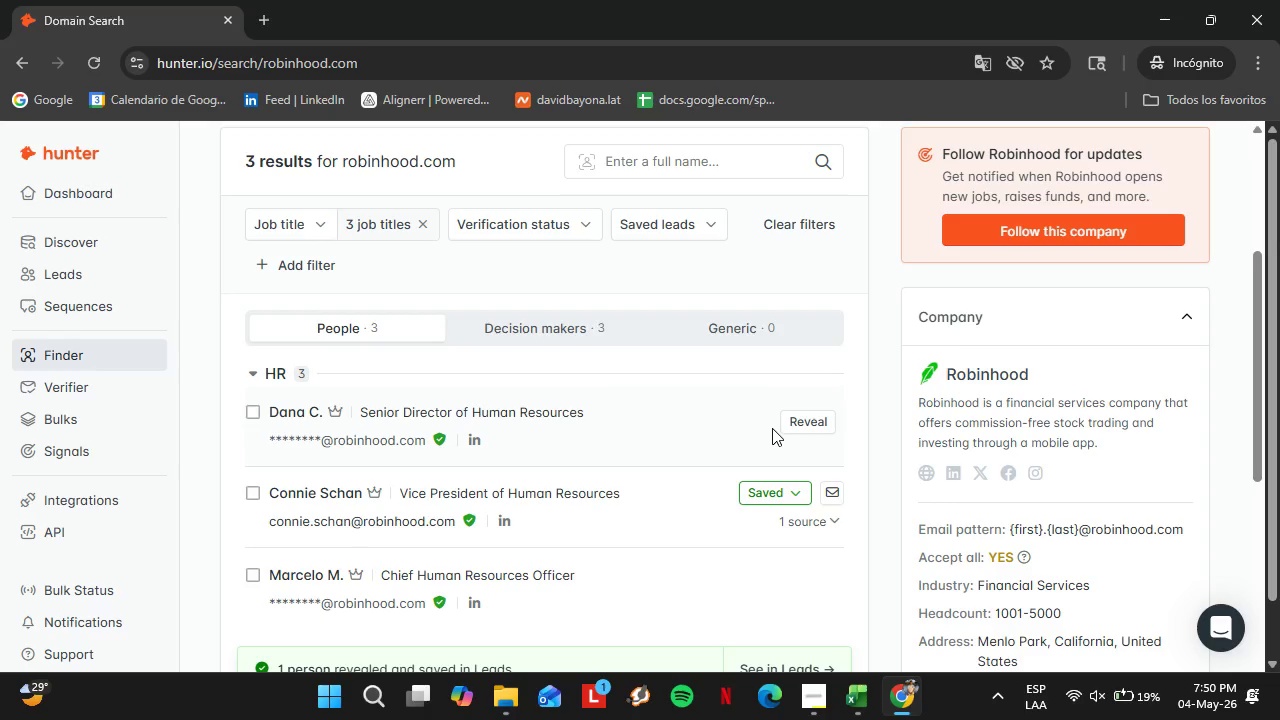 
wait(18.02)
 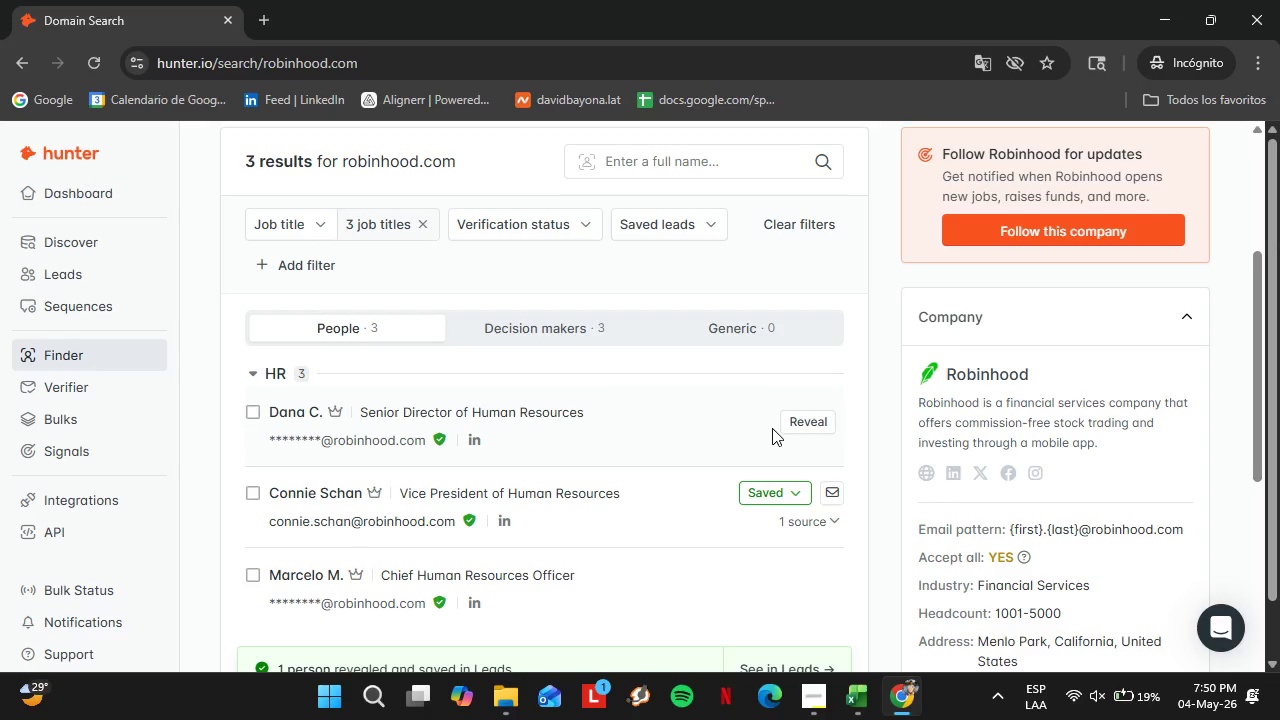 
scroll: coordinate [758, 515], scroll_direction: down, amount: 4.0
 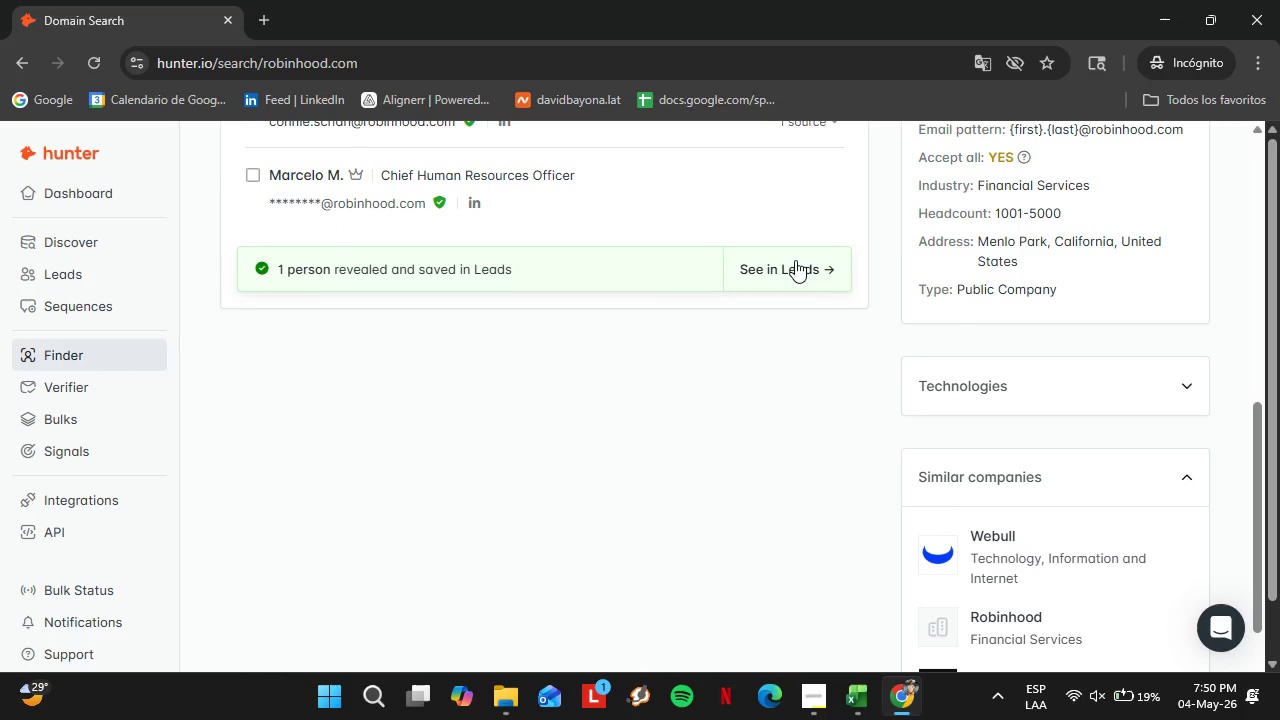 
left_click([795, 260])
 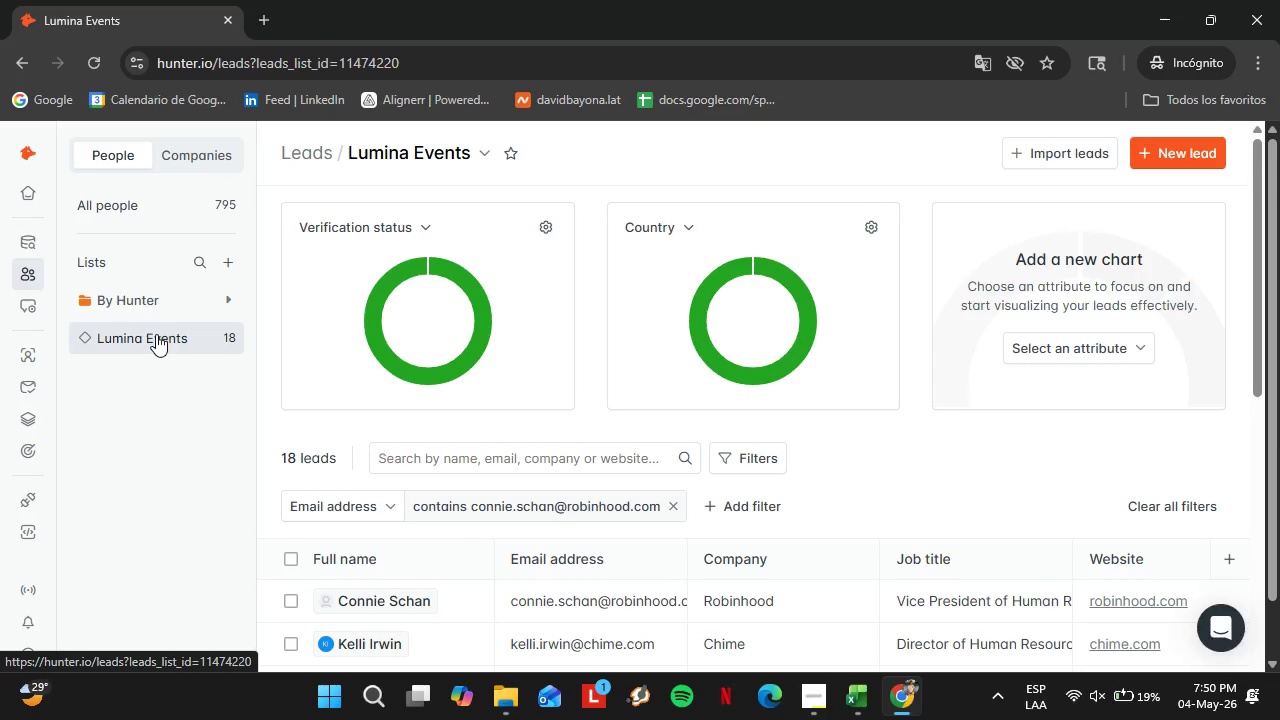 
wait(22.09)
 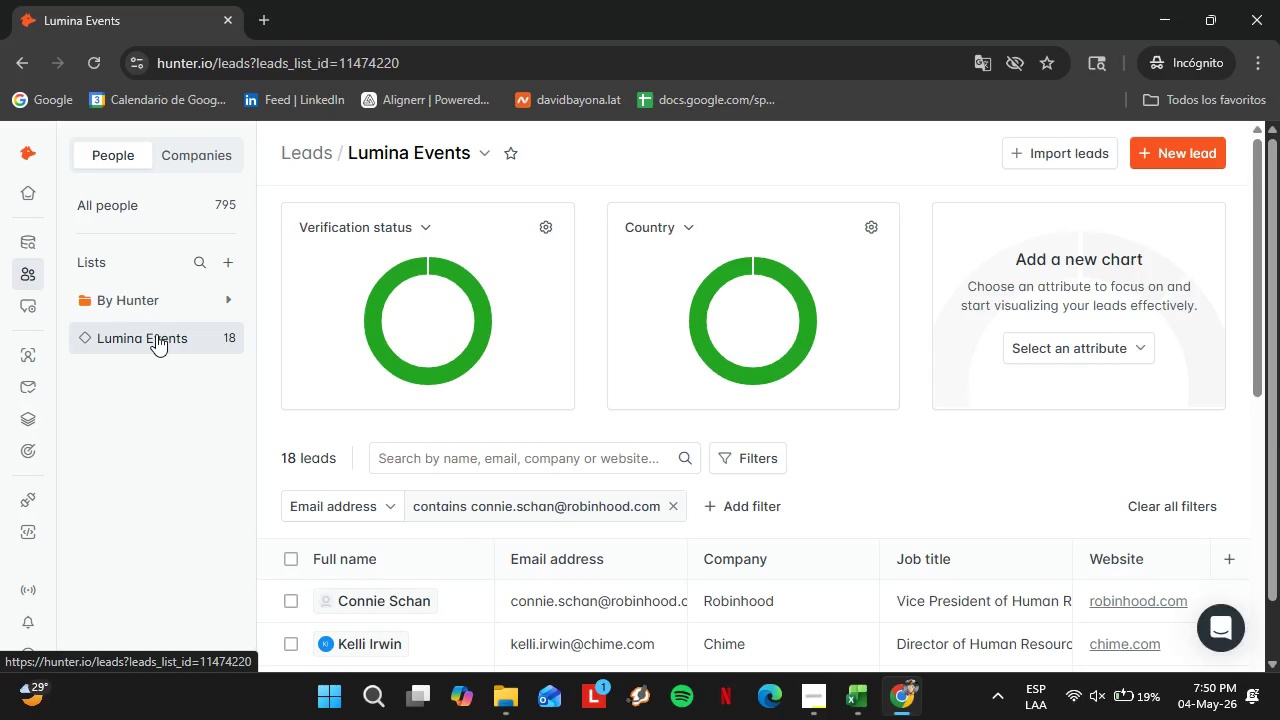 
left_click([748, 269])
 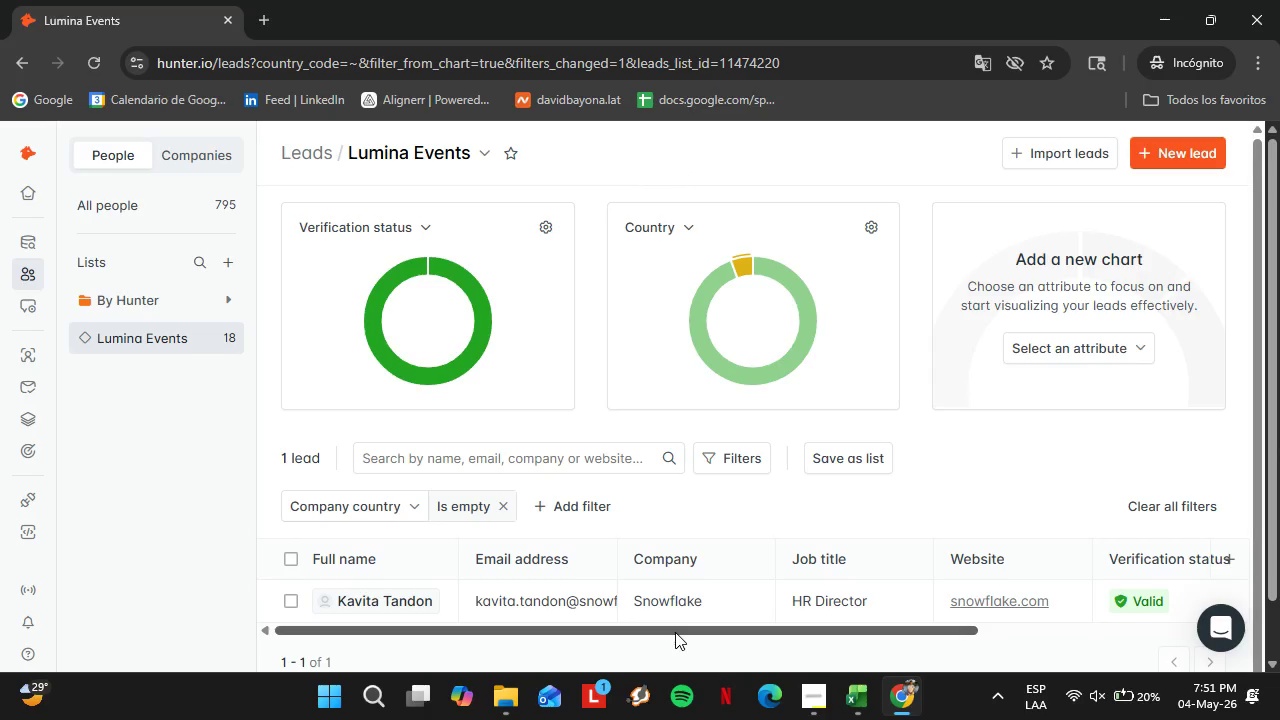 
wait(66.41)
 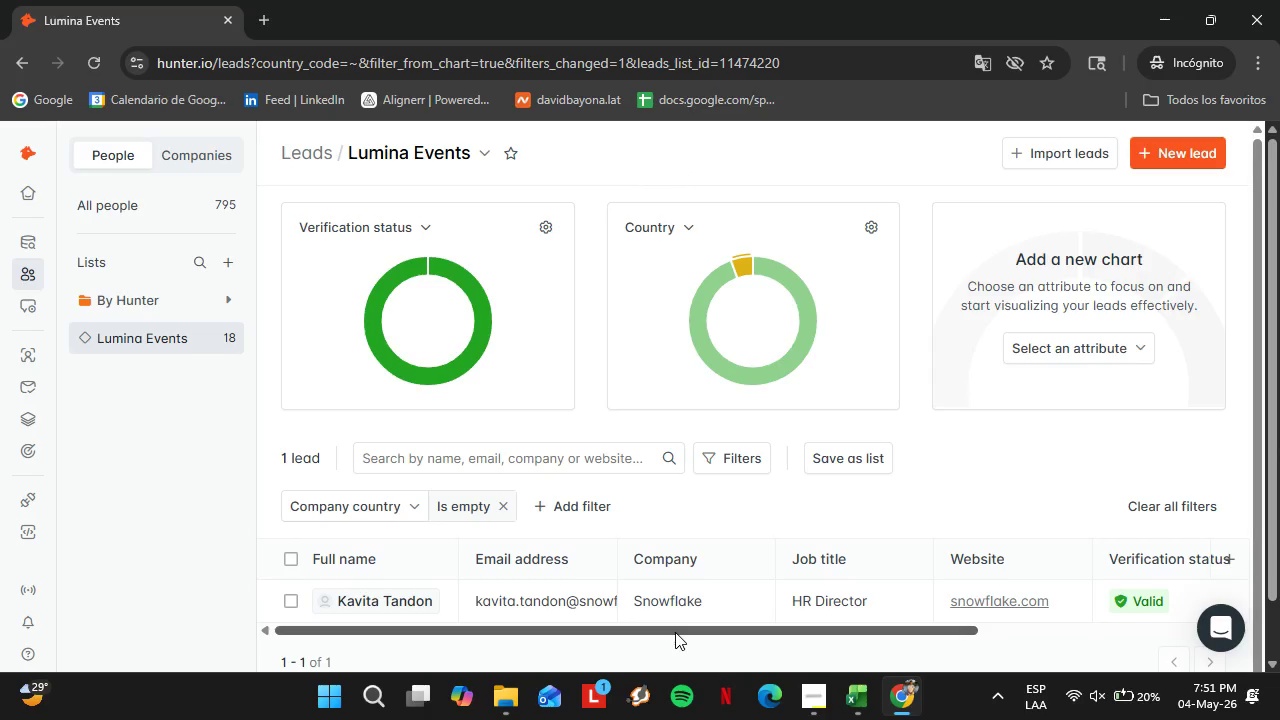 
left_click_drag(start_coordinate=[775, 625], to_coordinate=[1068, 627])
 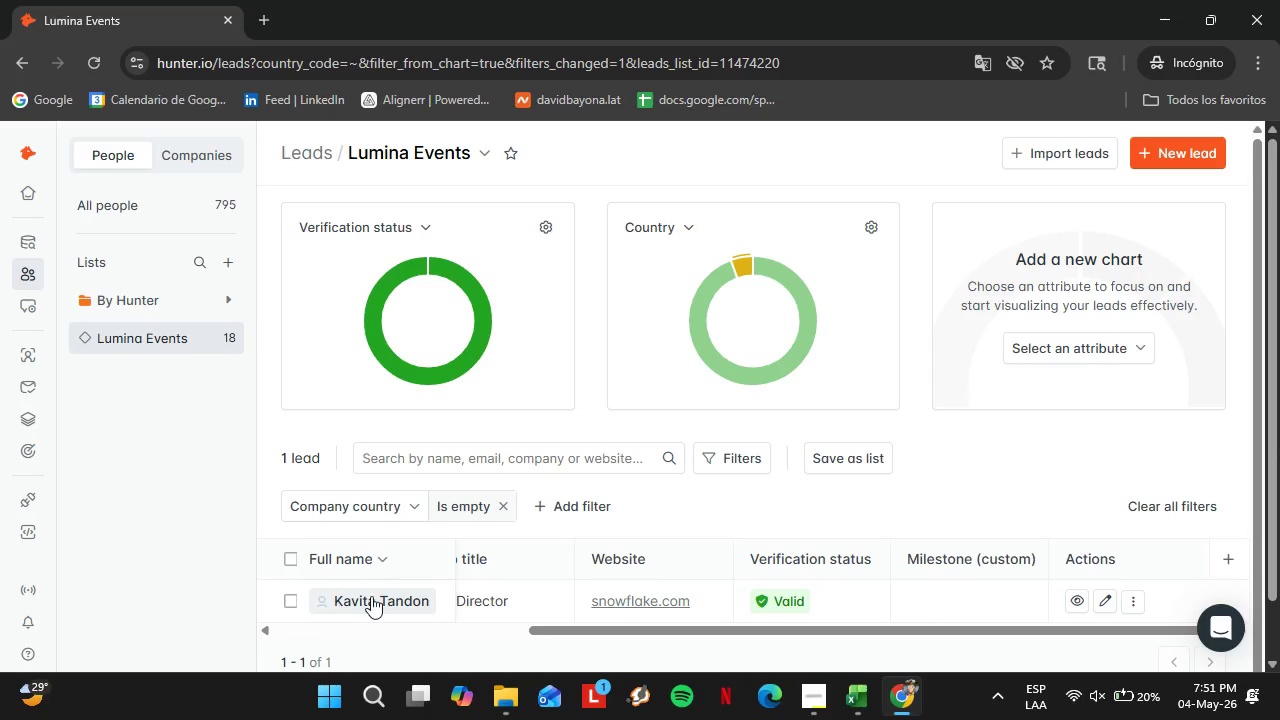 
left_click([371, 596])
 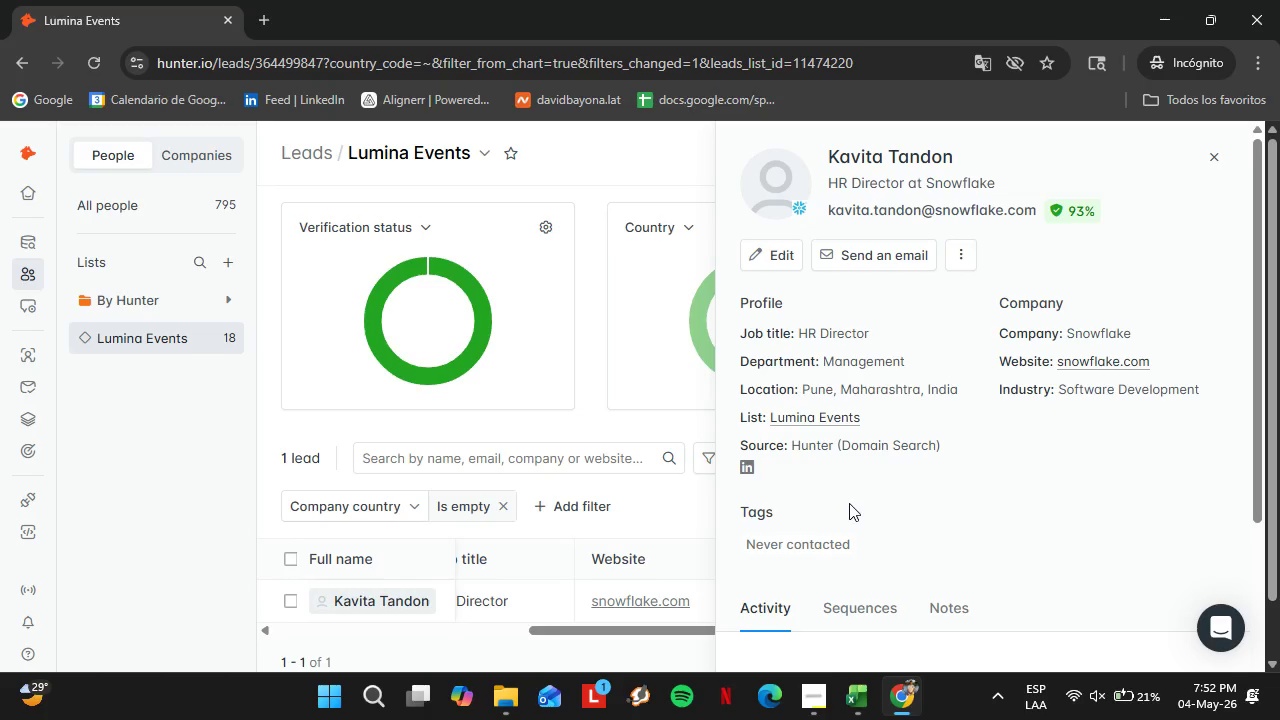 
wait(38.55)
 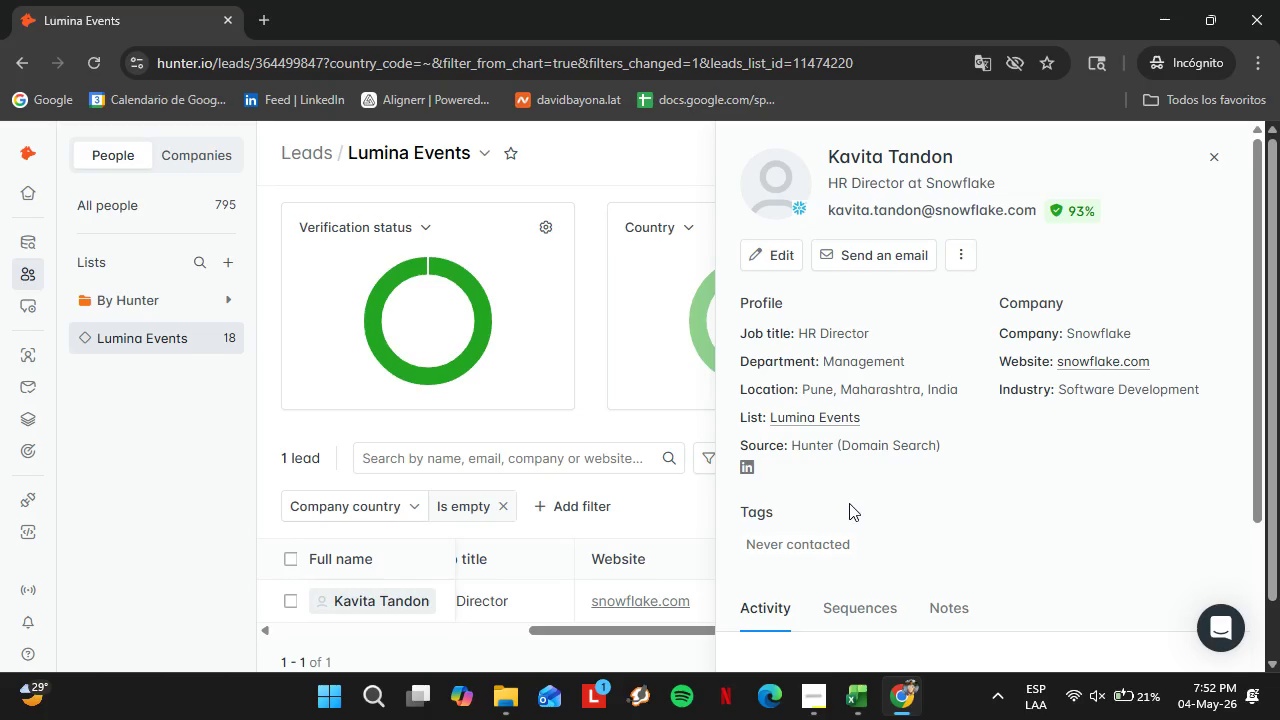 
scroll: coordinate [840, 448], scroll_direction: down, amount: 3.0
 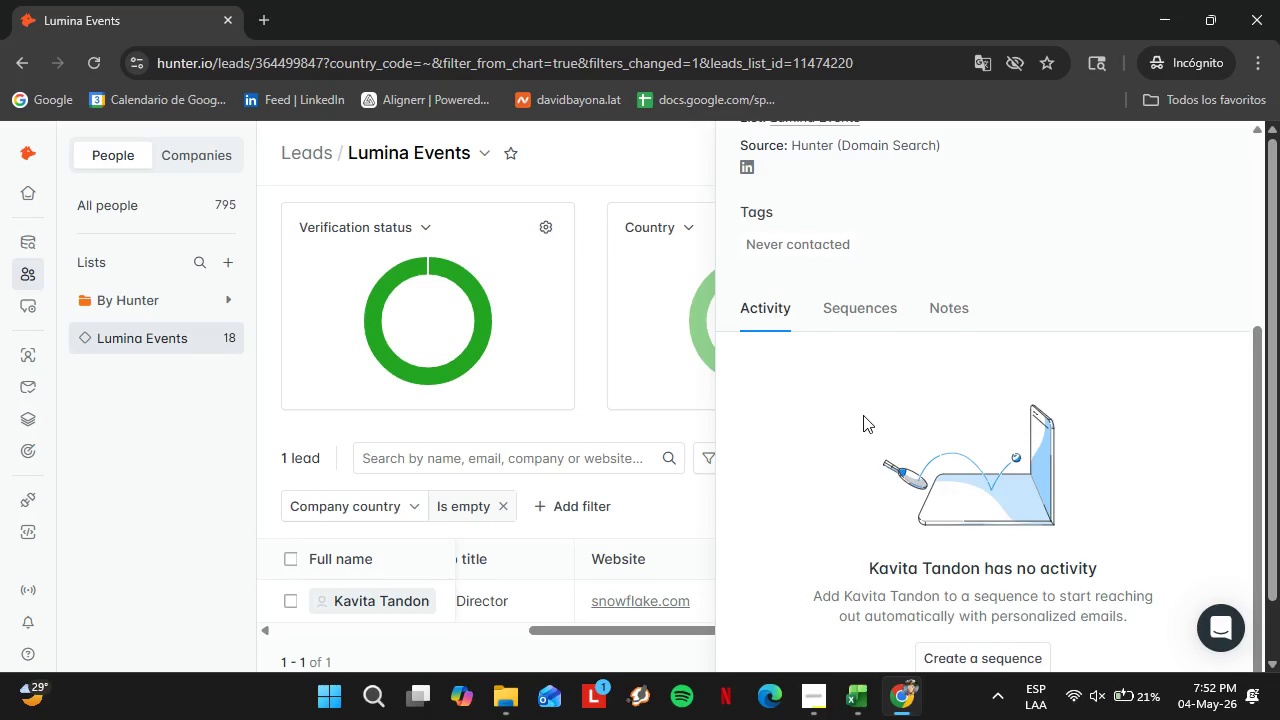 
scroll: coordinate [862, 415], scroll_direction: up, amount: 2.0
 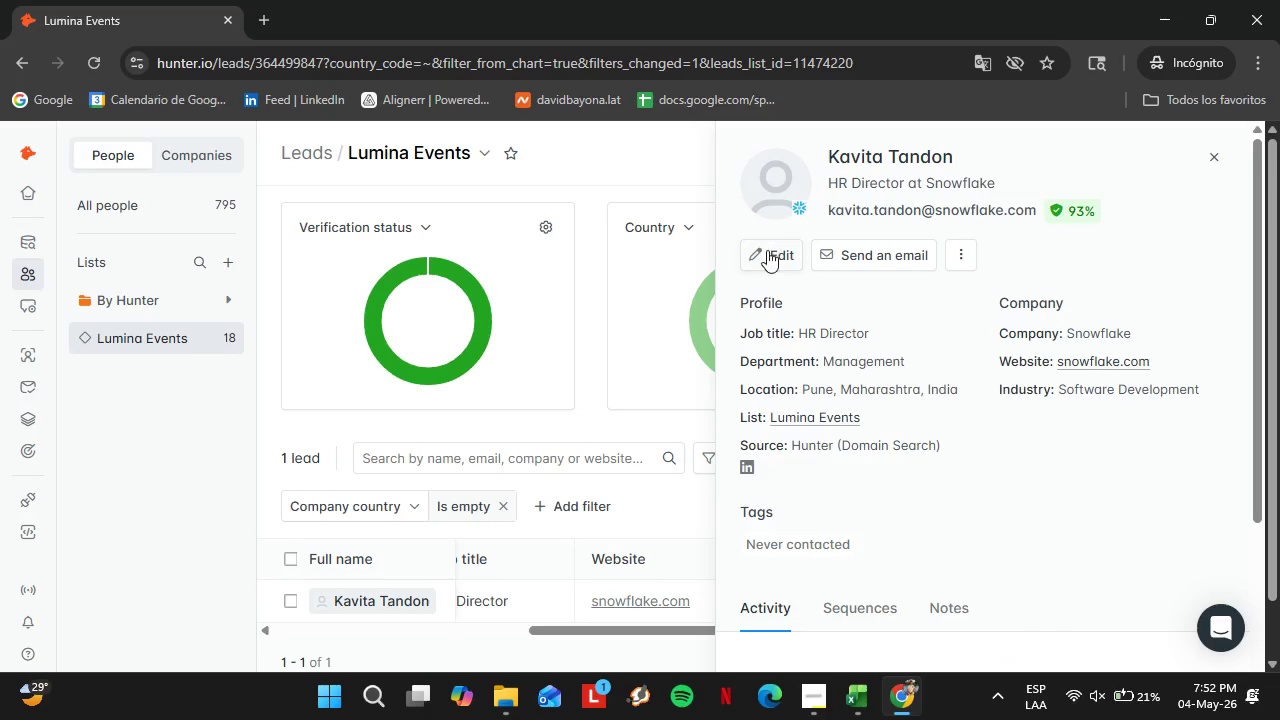 
left_click([768, 250])
 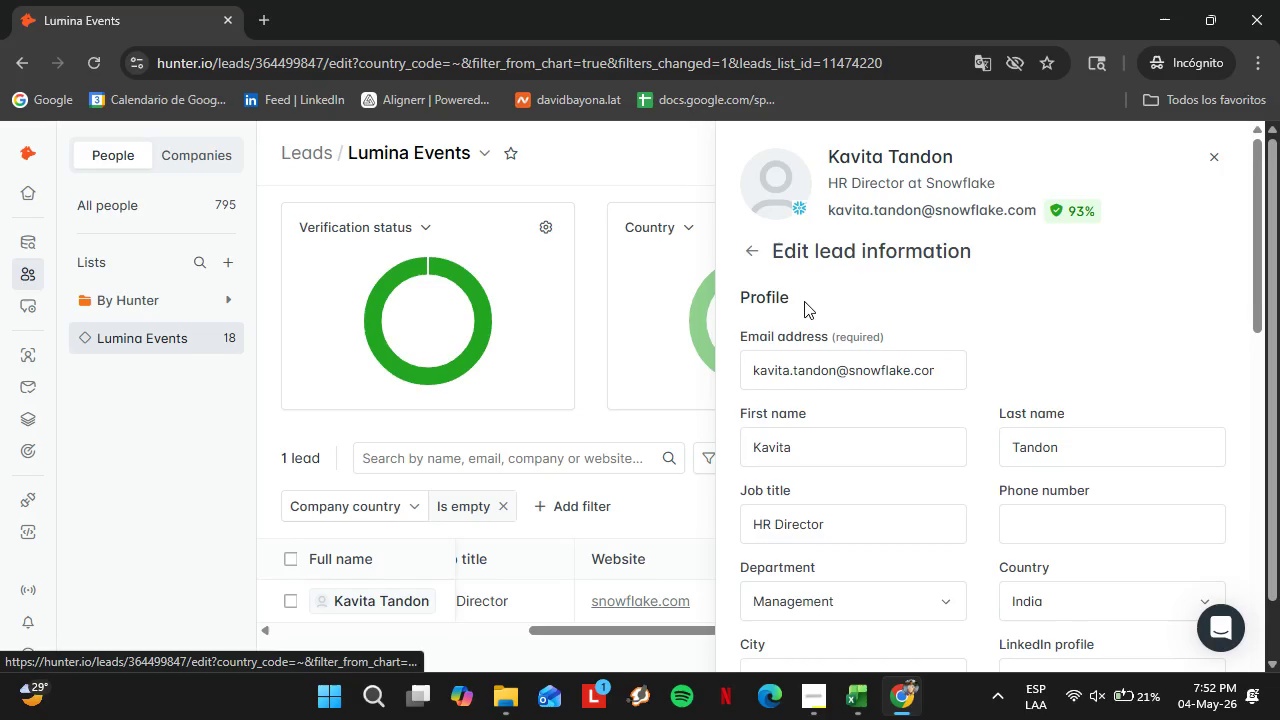 
scroll: coordinate [971, 481], scroll_direction: down, amount: 2.0
 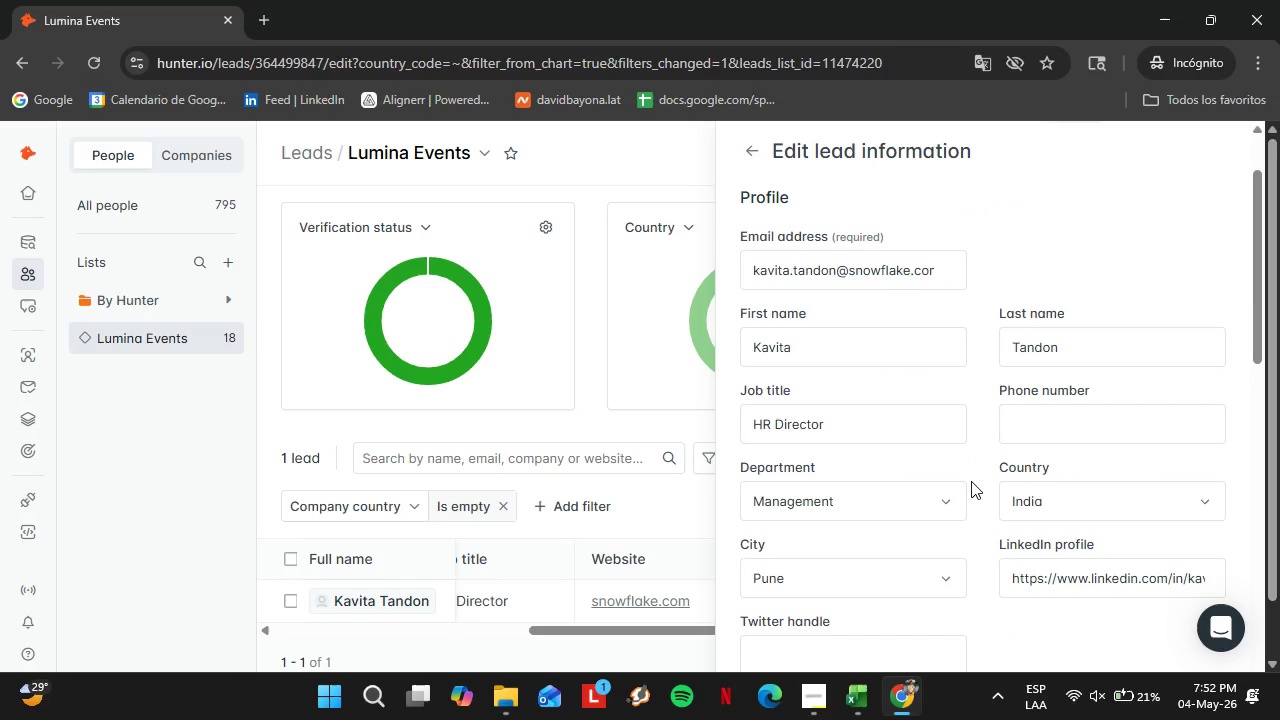 
left_click([1099, 393])
 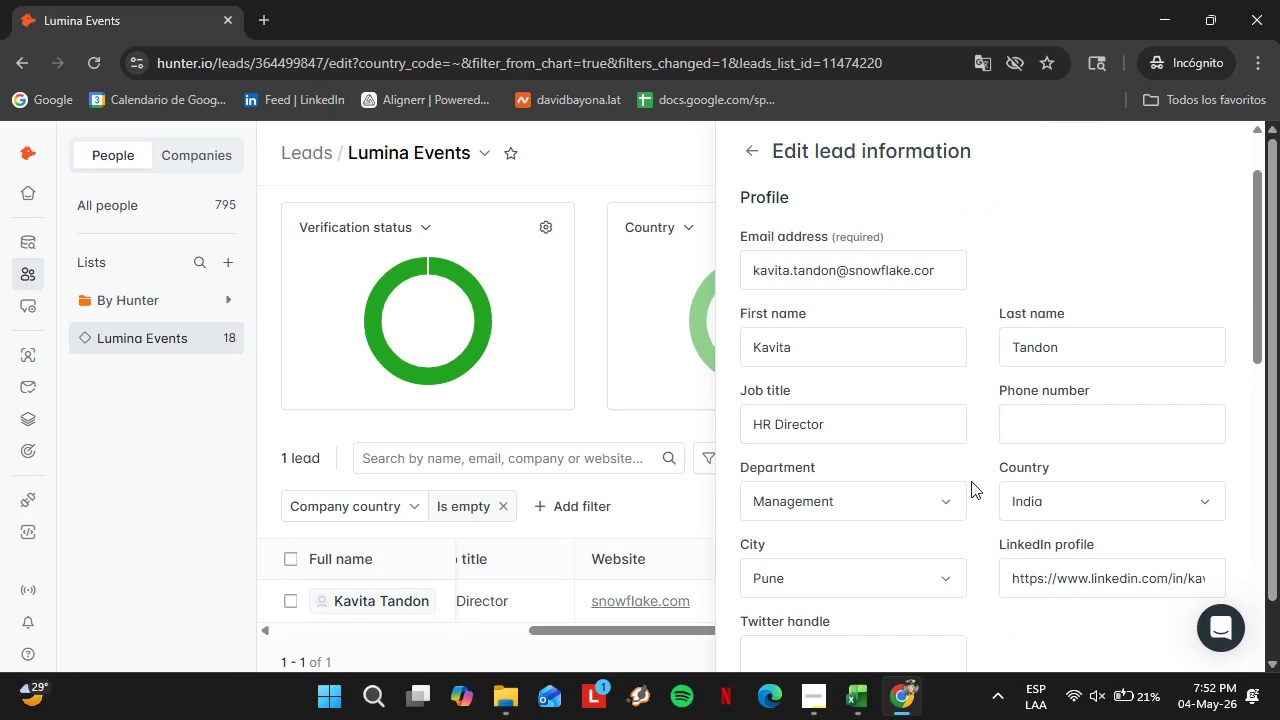 
left_click_drag(start_coordinate=[1077, 401], to_coordinate=[962, 398])
 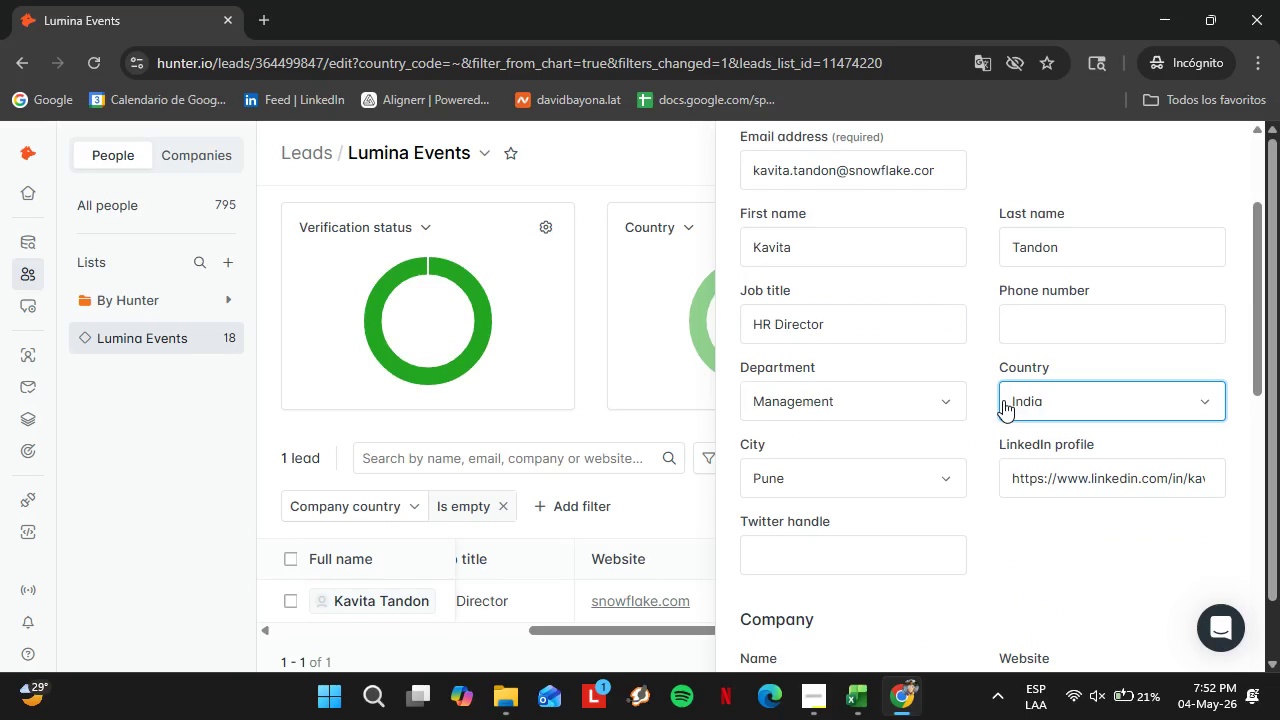 
double_click([1033, 392])
 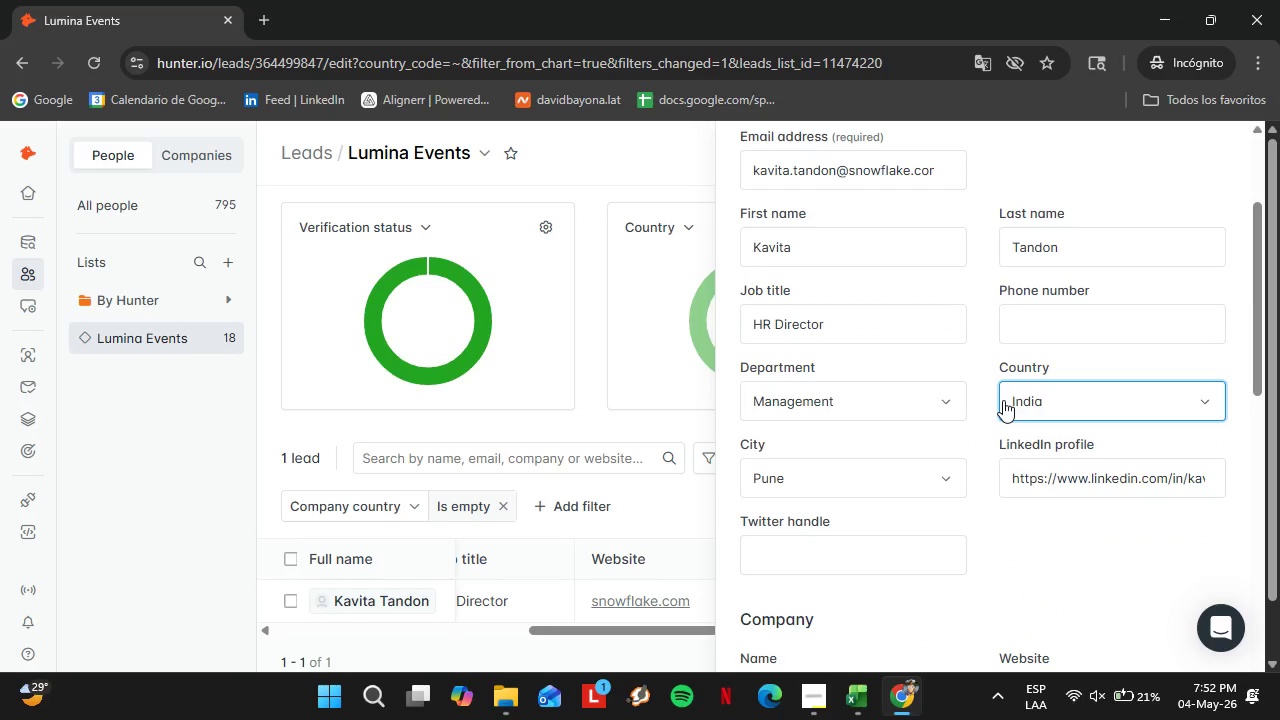 
triple_click([1033, 392])
 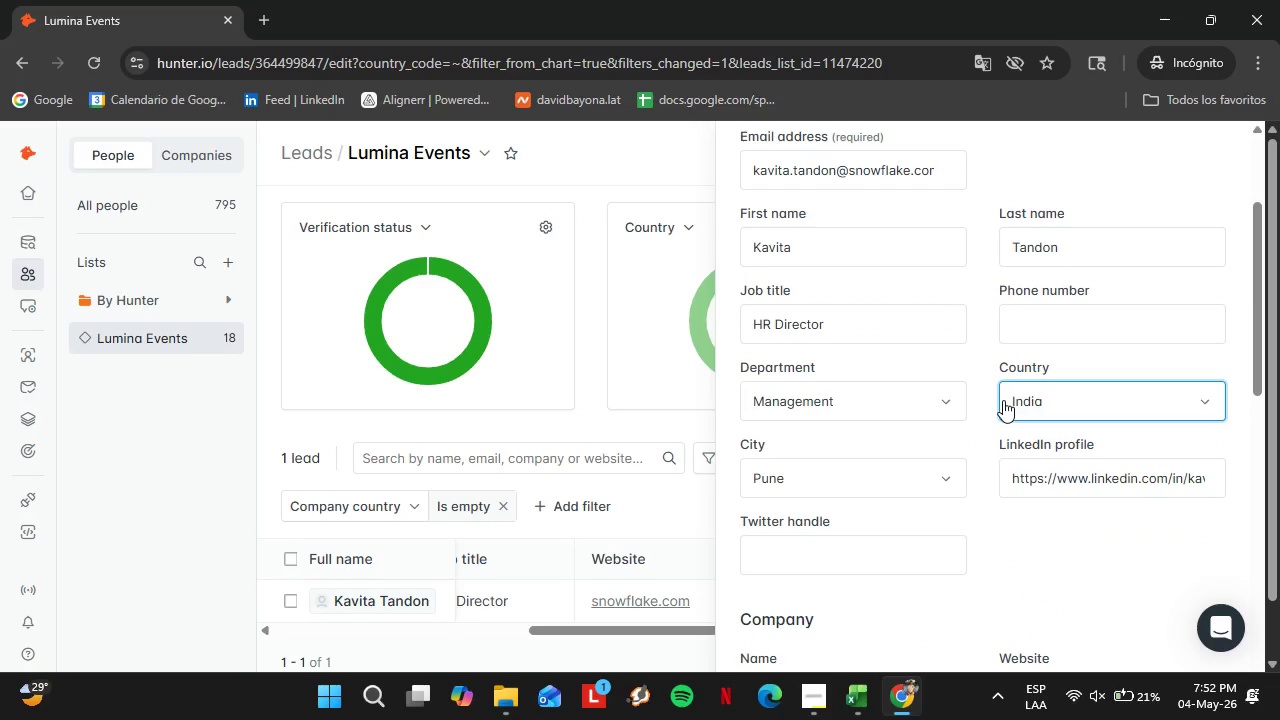 
triple_click([1043, 405])
 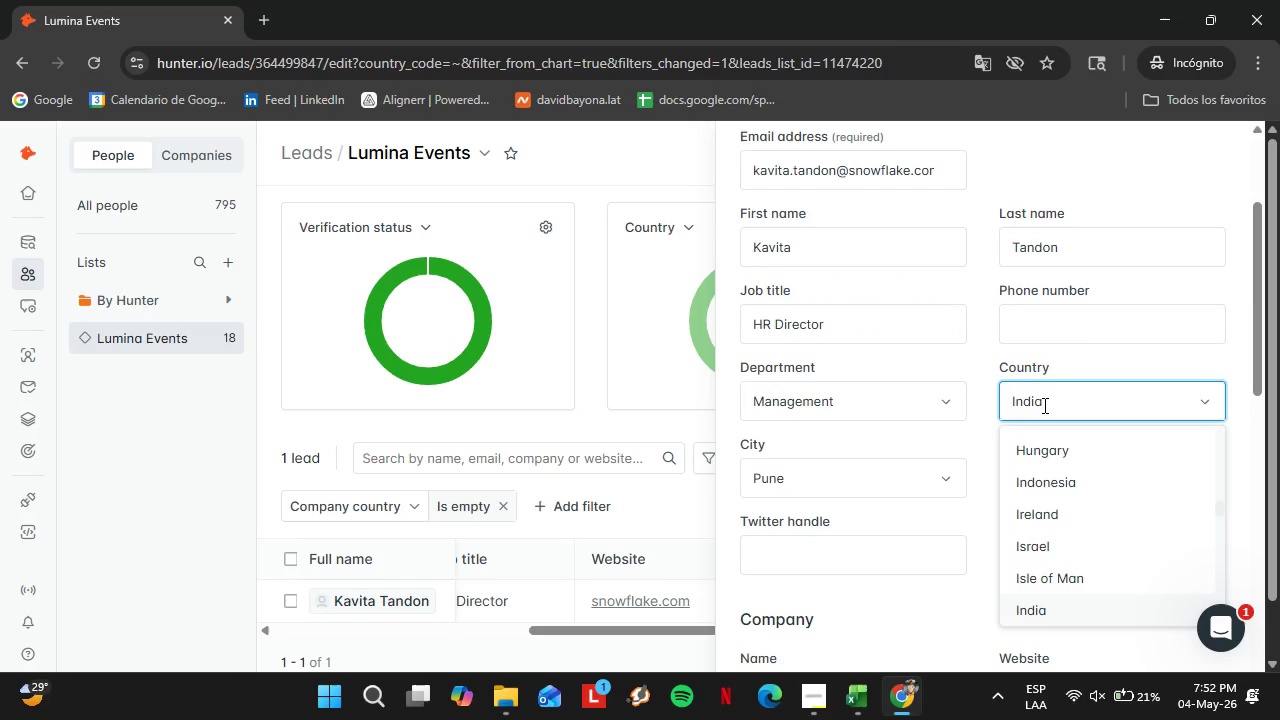 
key(Backspace)
 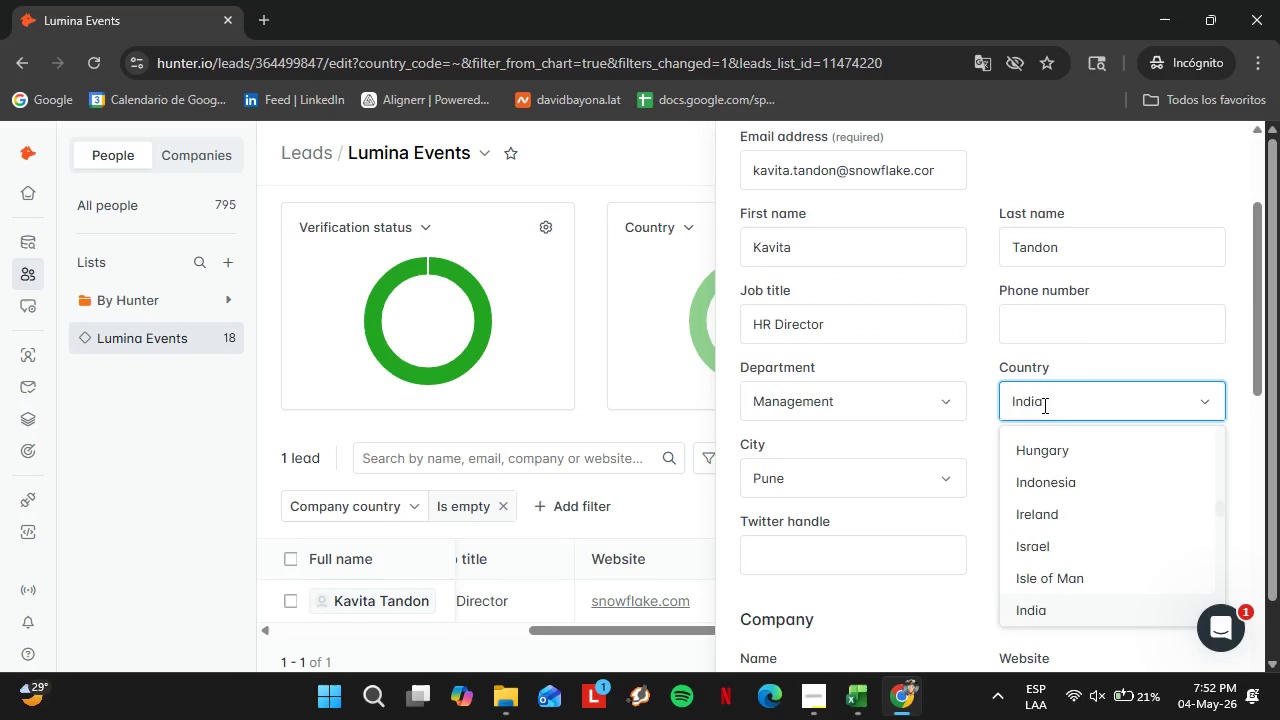 
key(Backspace)
 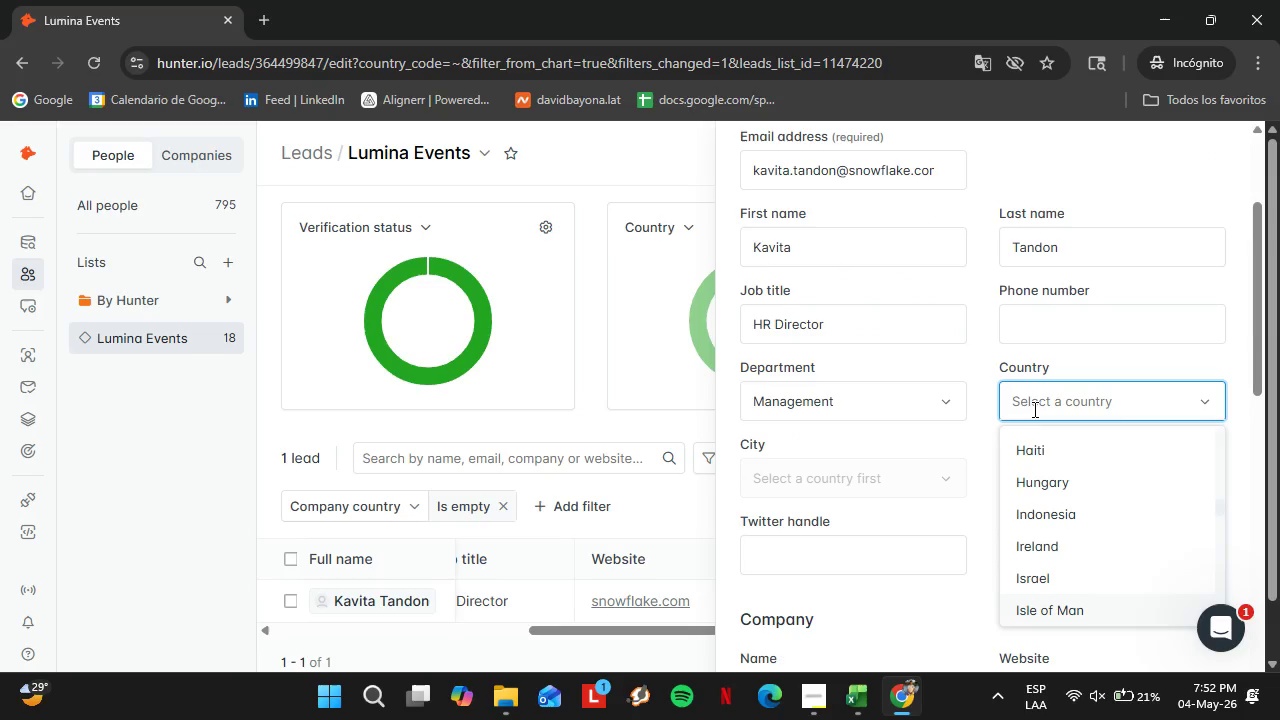 
key(Backspace)
 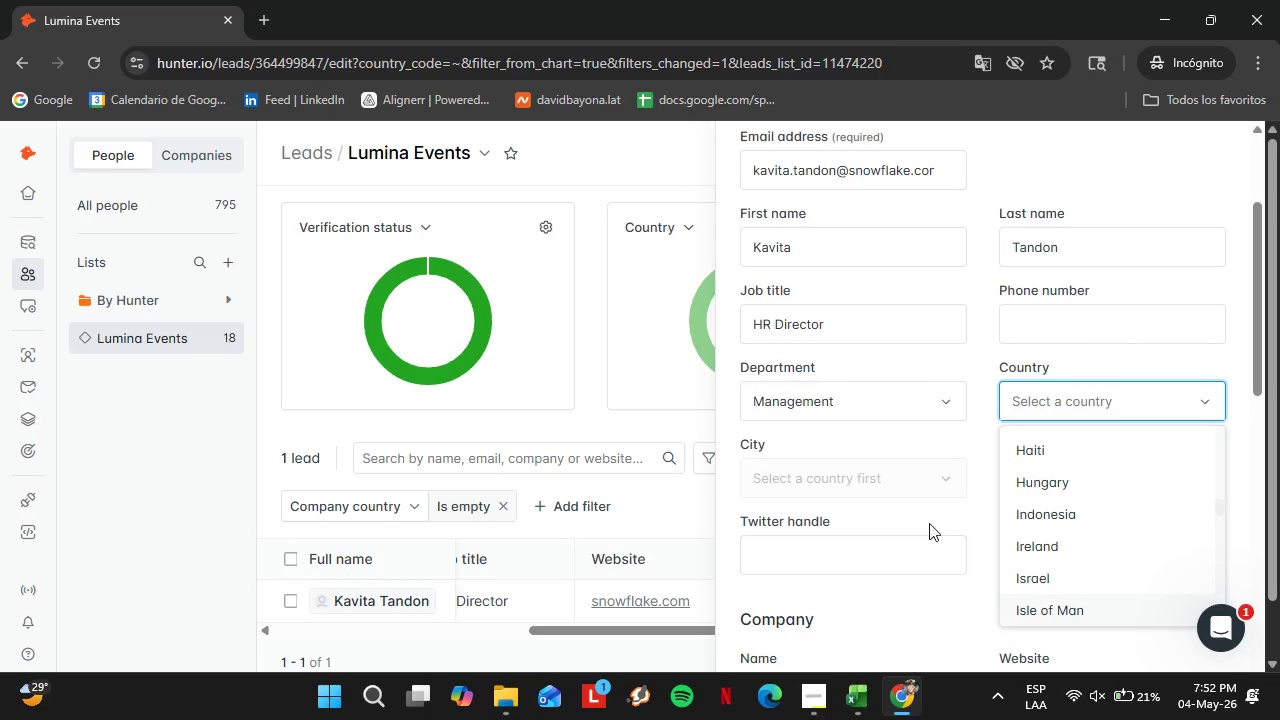 
left_click([928, 523])
 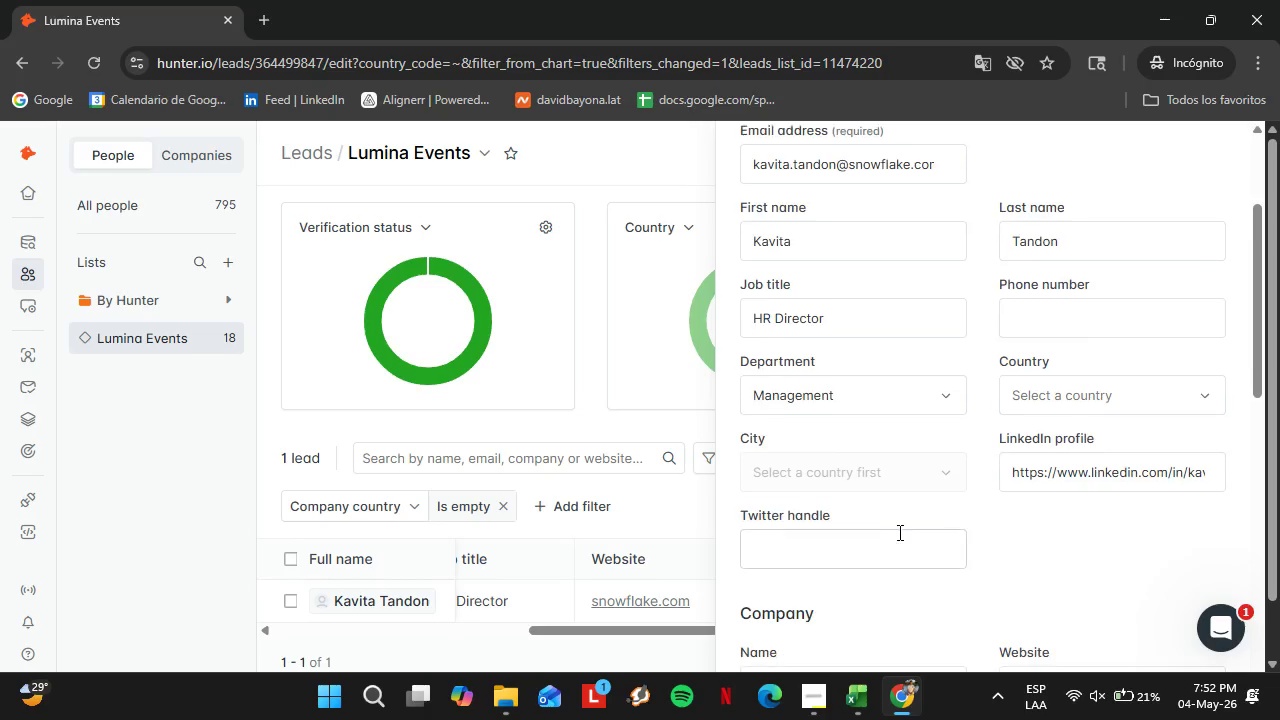 
scroll: coordinate [869, 522], scroll_direction: down, amount: 4.0
 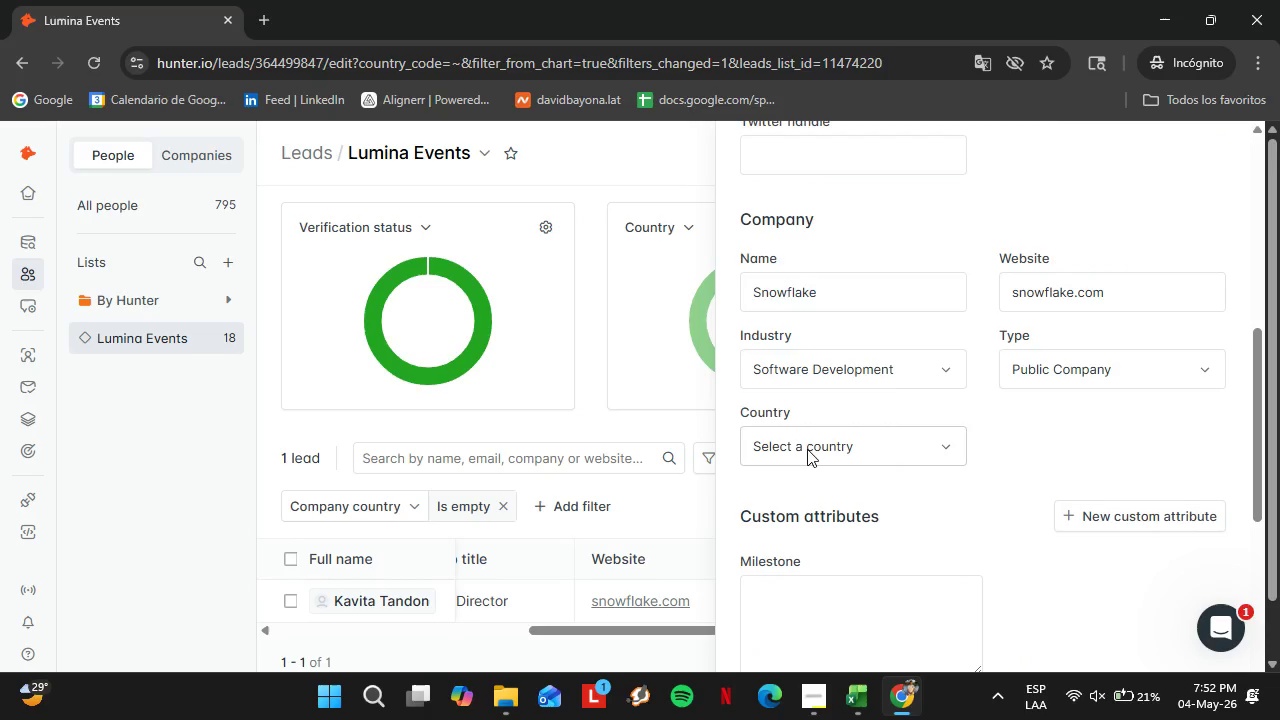 
left_click([805, 448])
 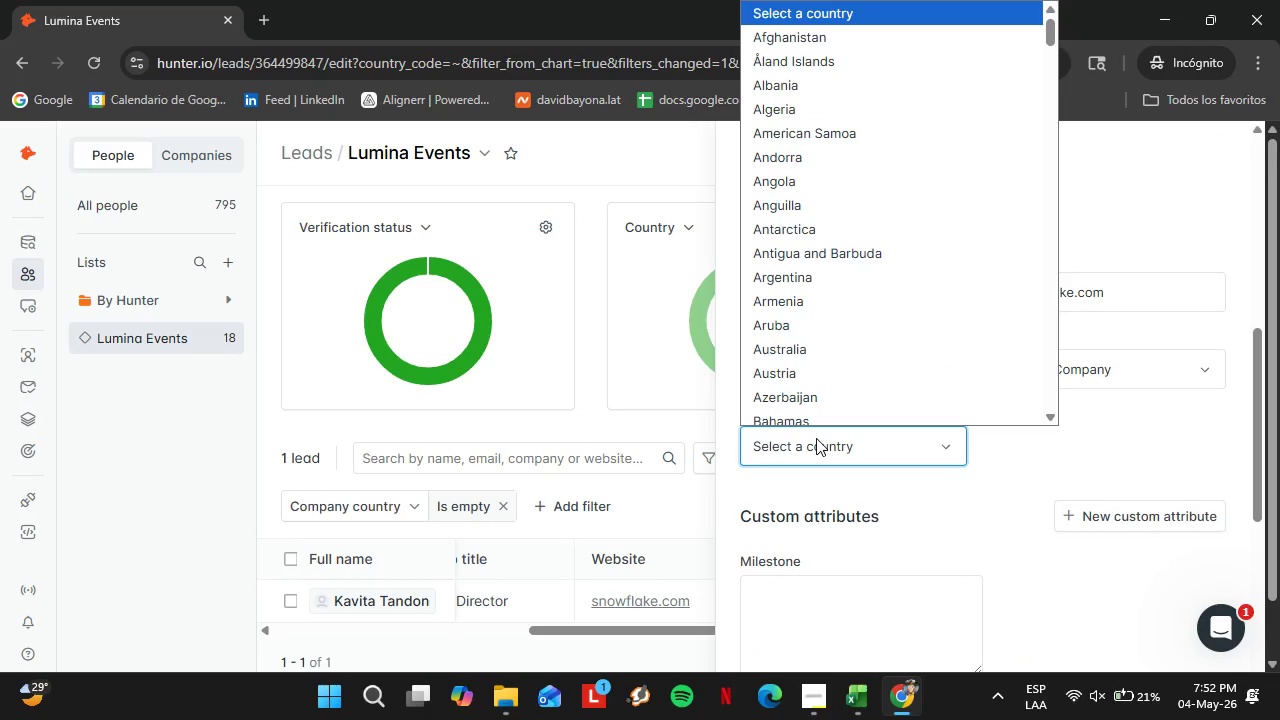 
type(uni)
 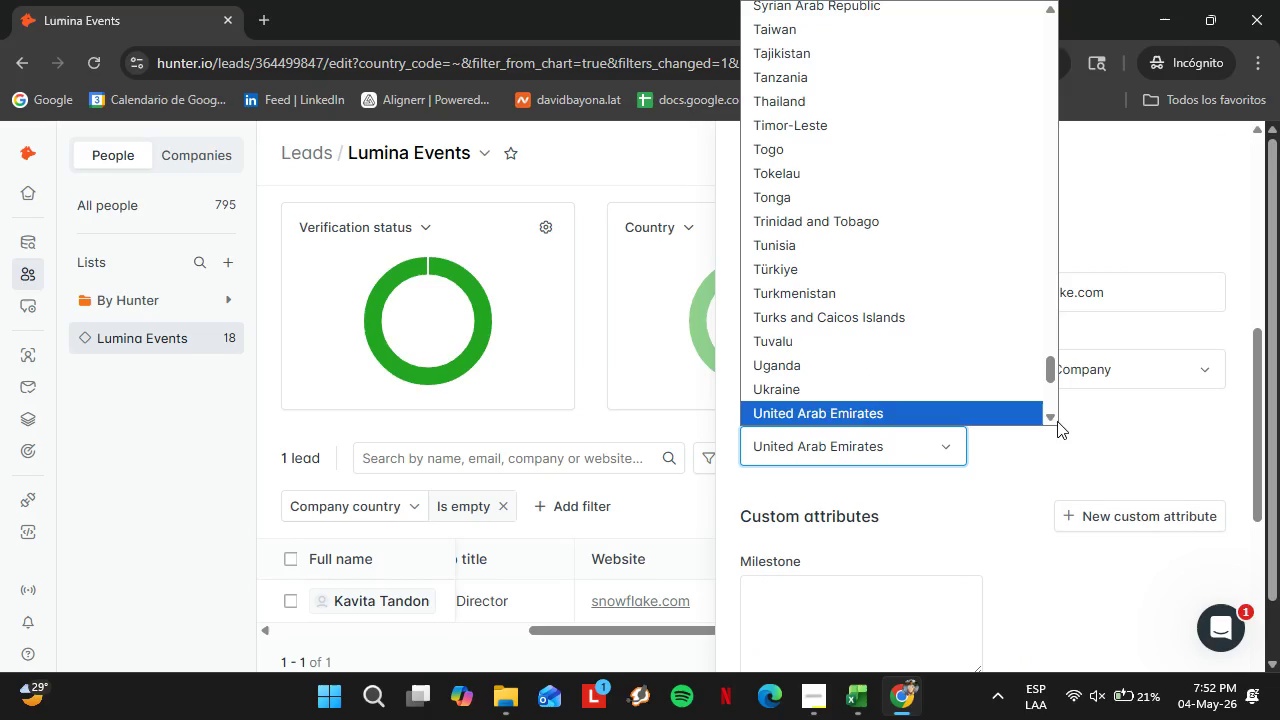 
left_click([1053, 422])
 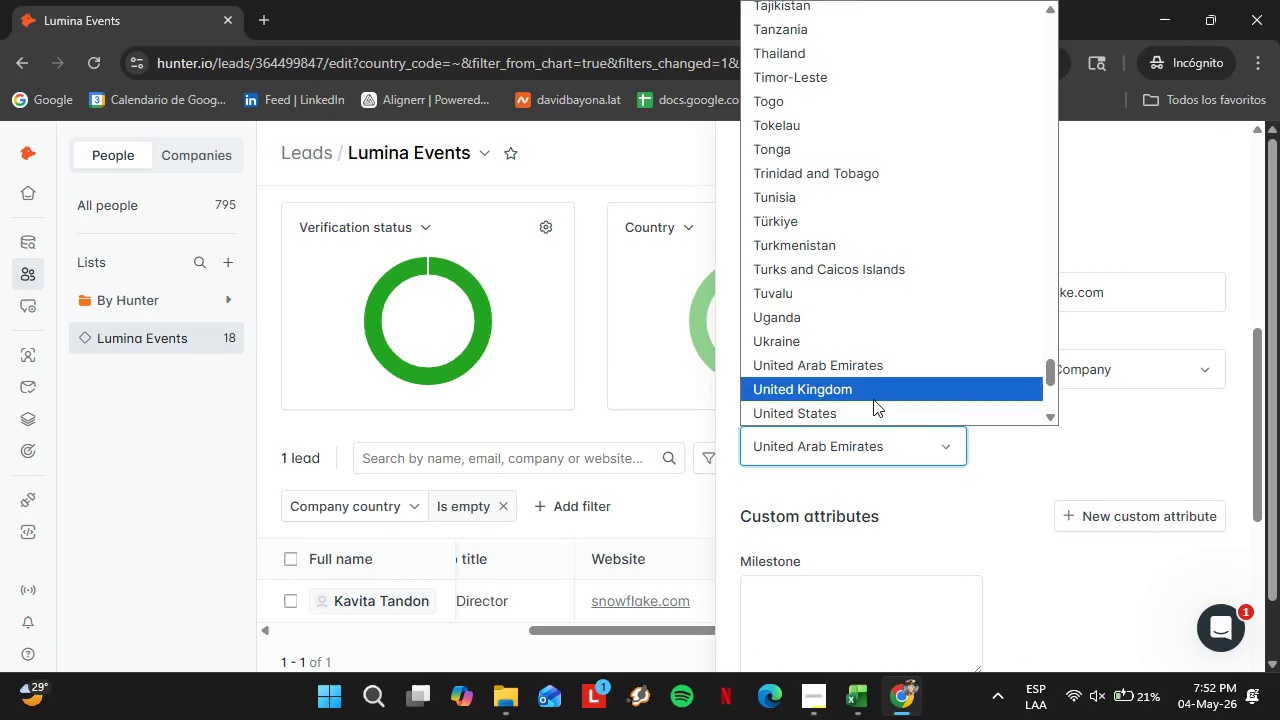 
left_click([850, 407])
 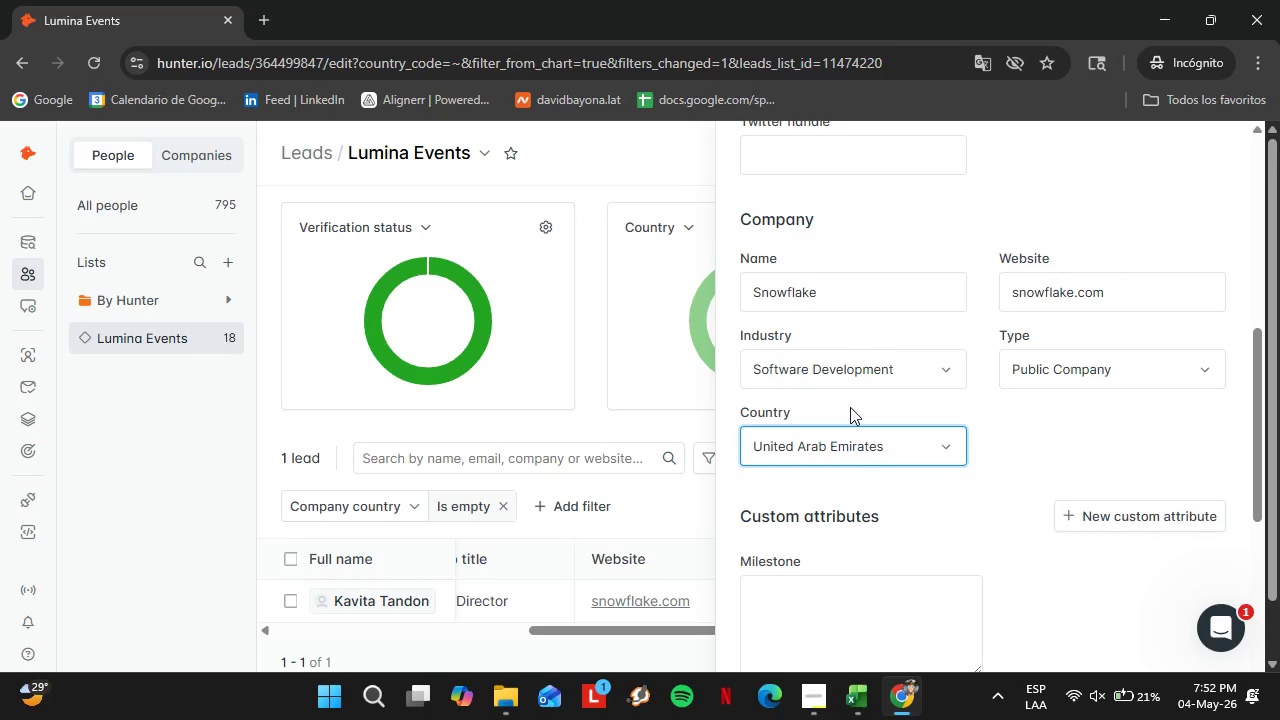 
scroll: coordinate [789, 616], scroll_direction: down, amount: 13.0
 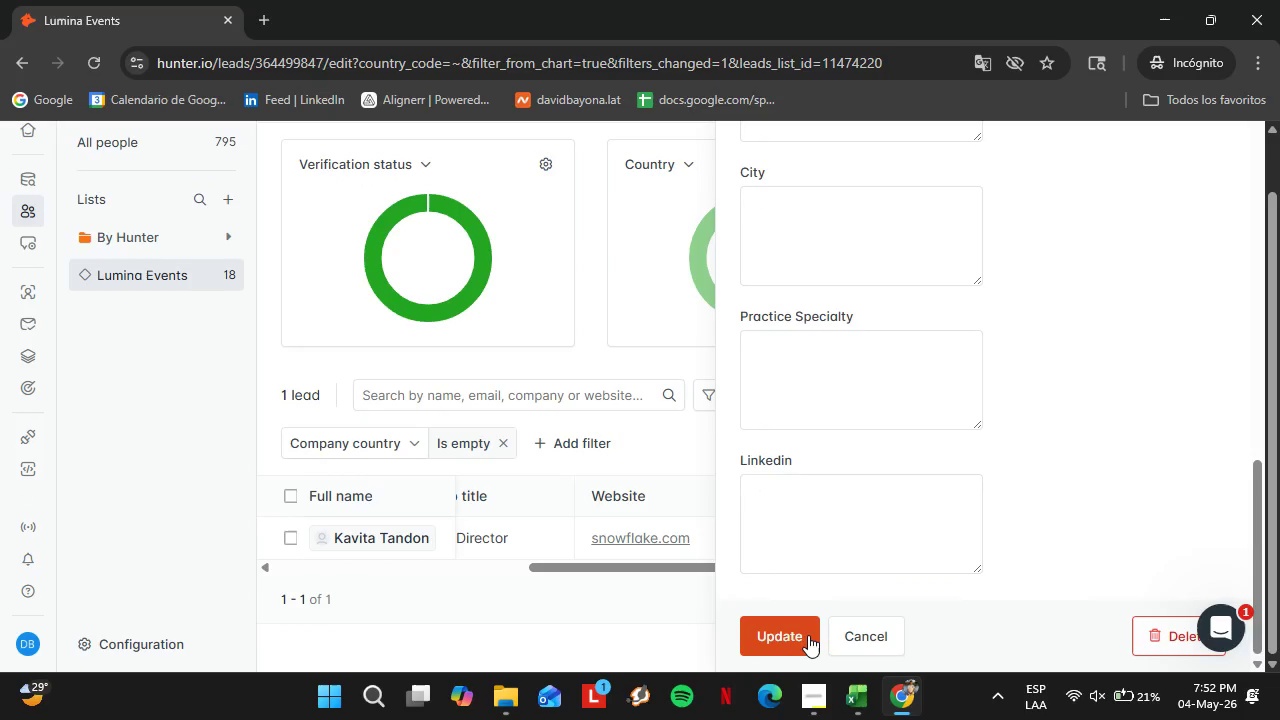 
left_click([808, 635])
 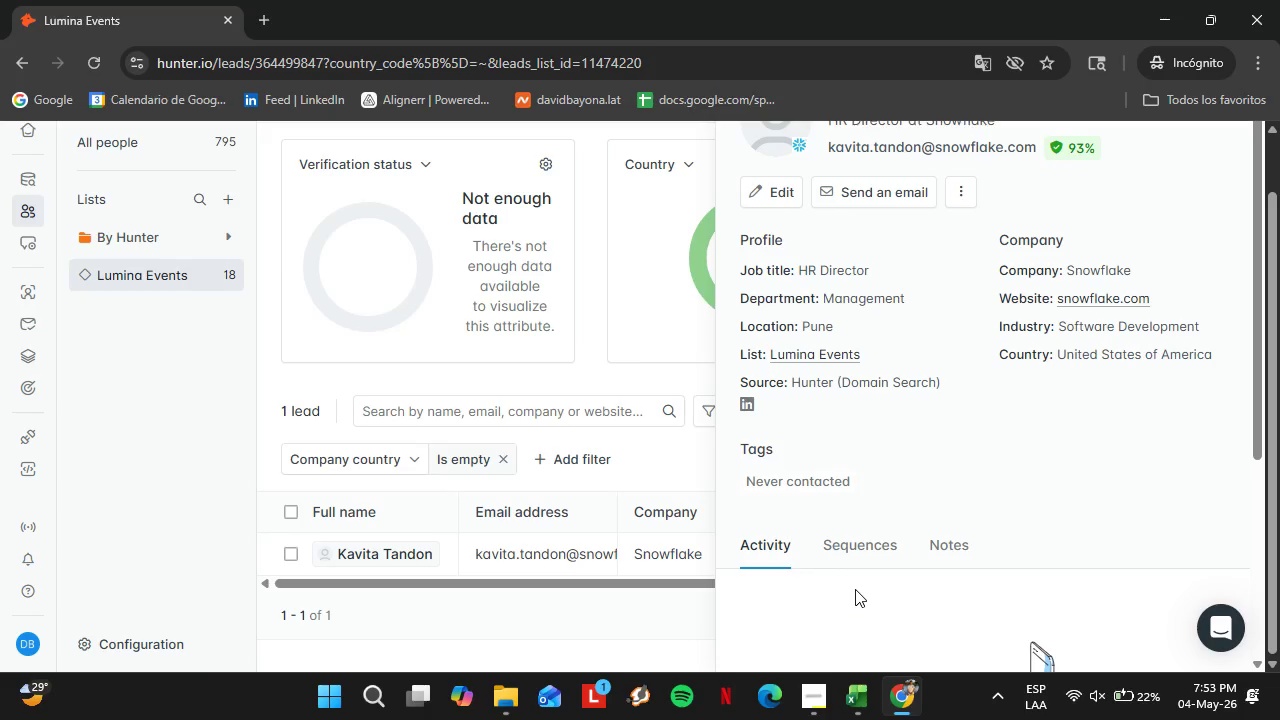 
wait(32.97)
 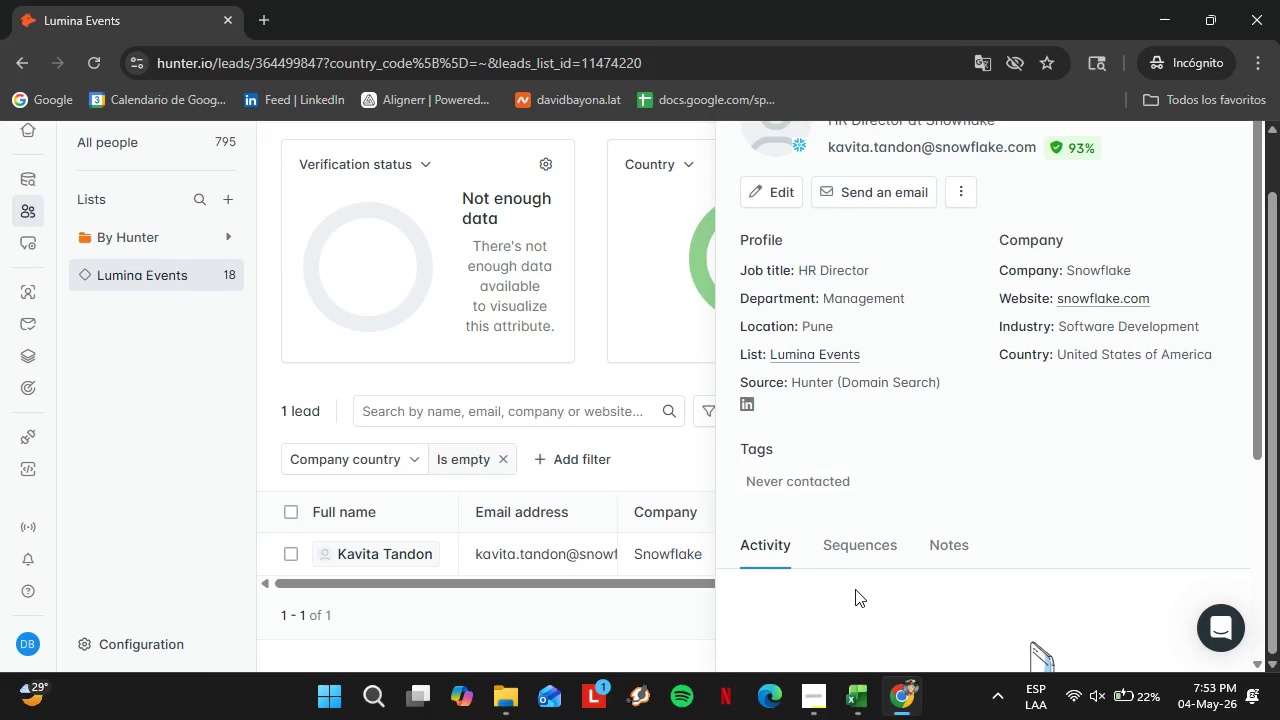 
double_click([501, 456])
 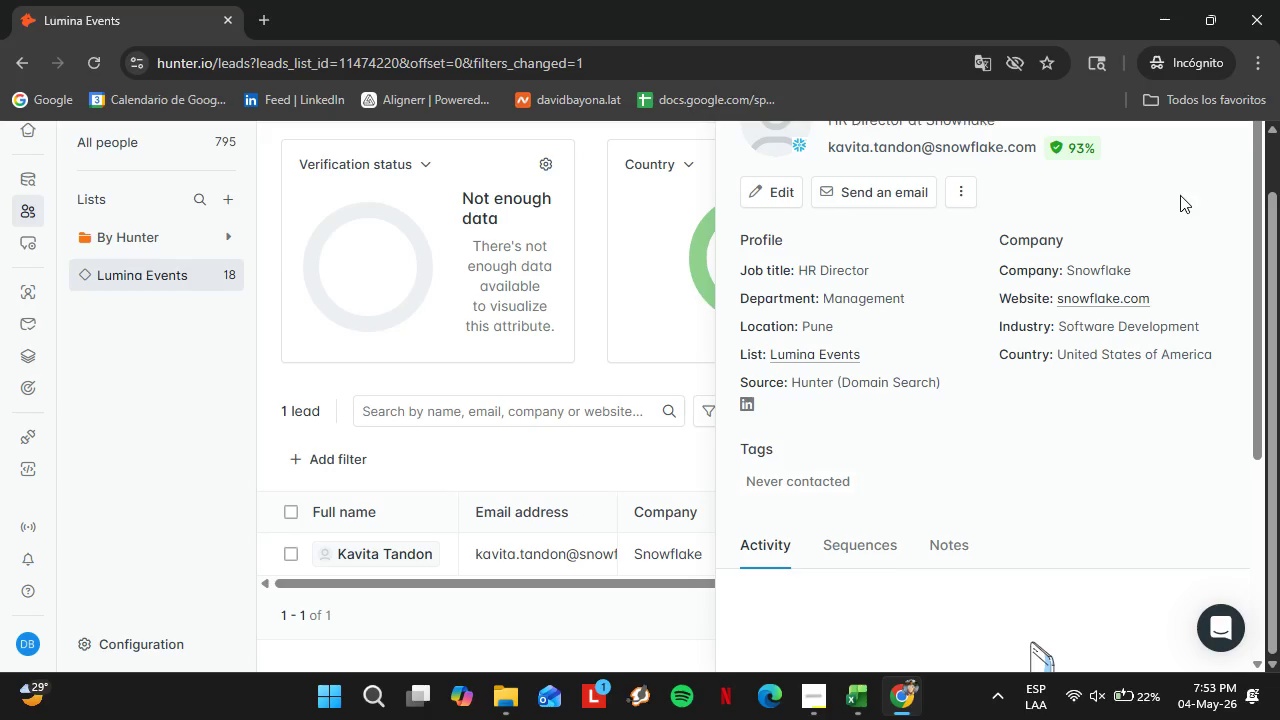 
scroll: coordinate [1147, 241], scroll_direction: up, amount: 3.0
 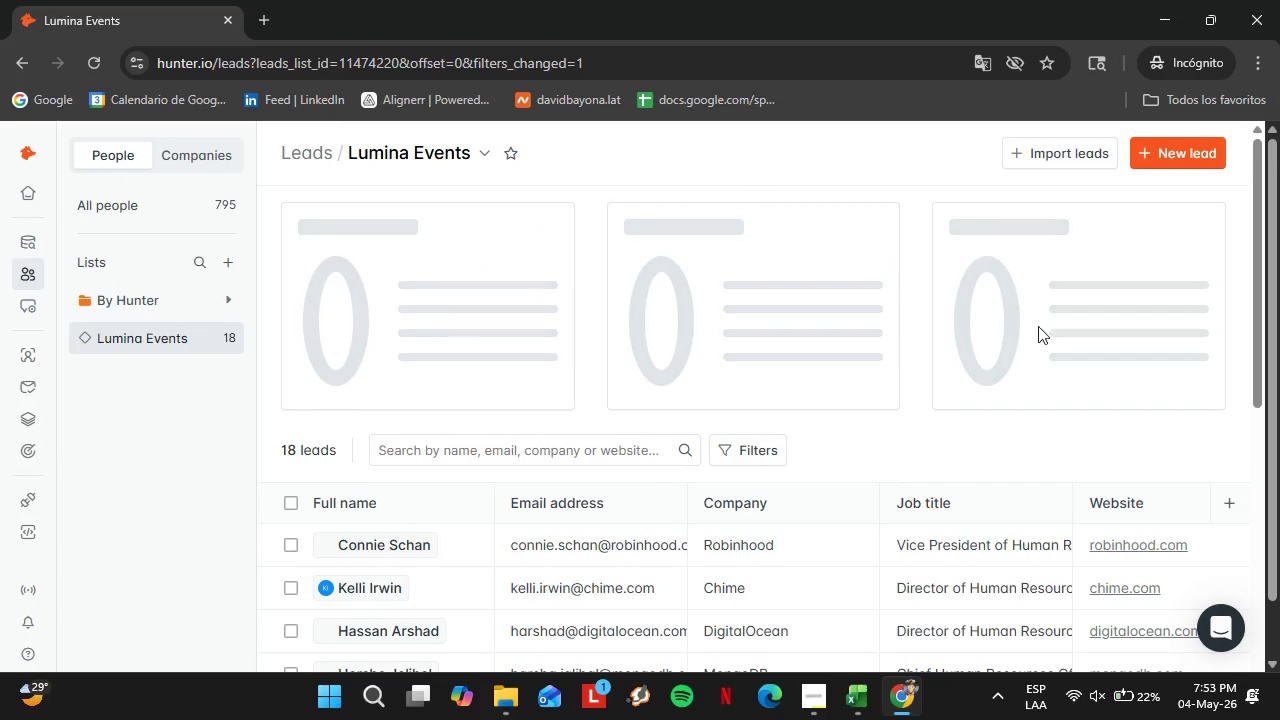 
scroll: coordinate [593, 519], scroll_direction: down, amount: 8.0
 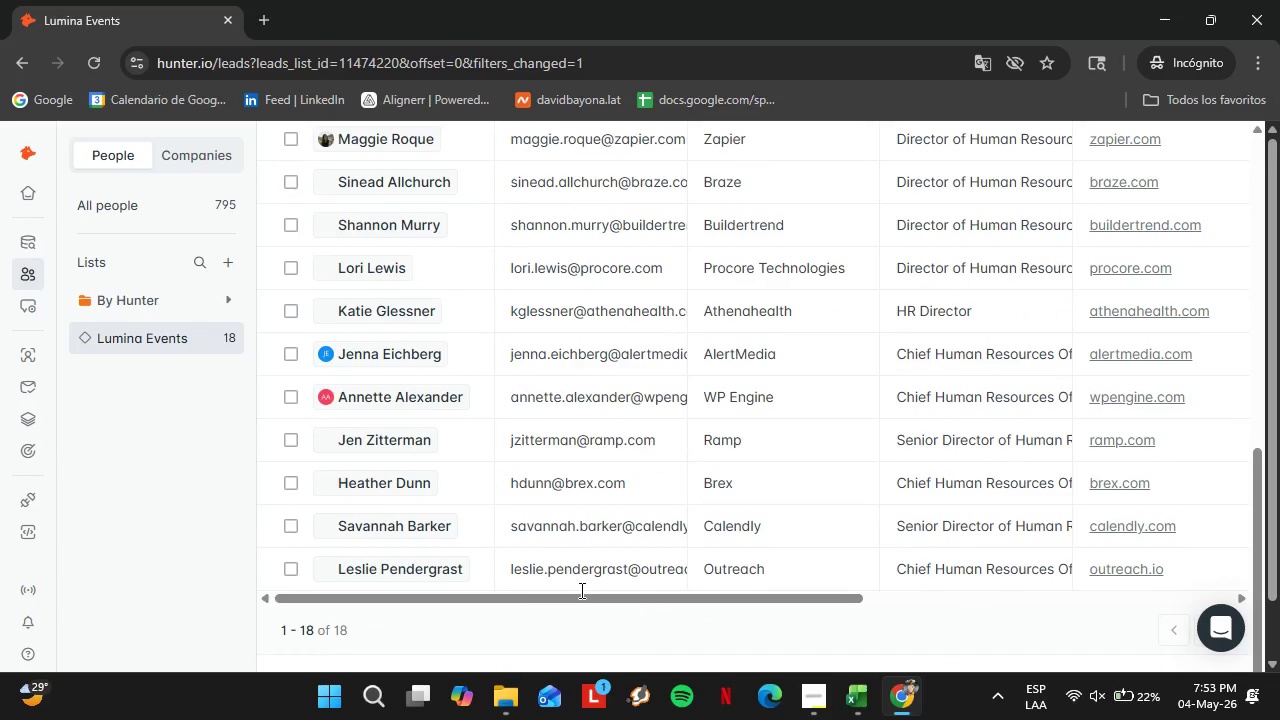 
left_click_drag(start_coordinate=[525, 599], to_coordinate=[946, 588])
 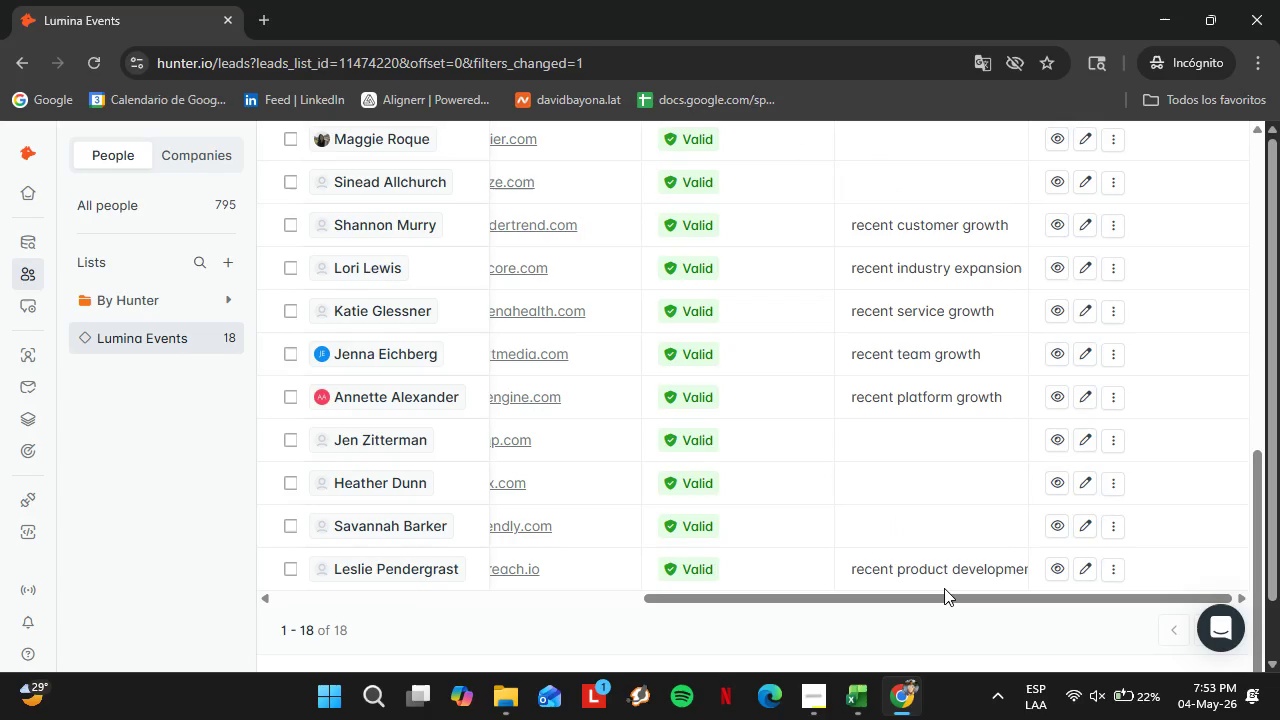 
wait(7.67)
 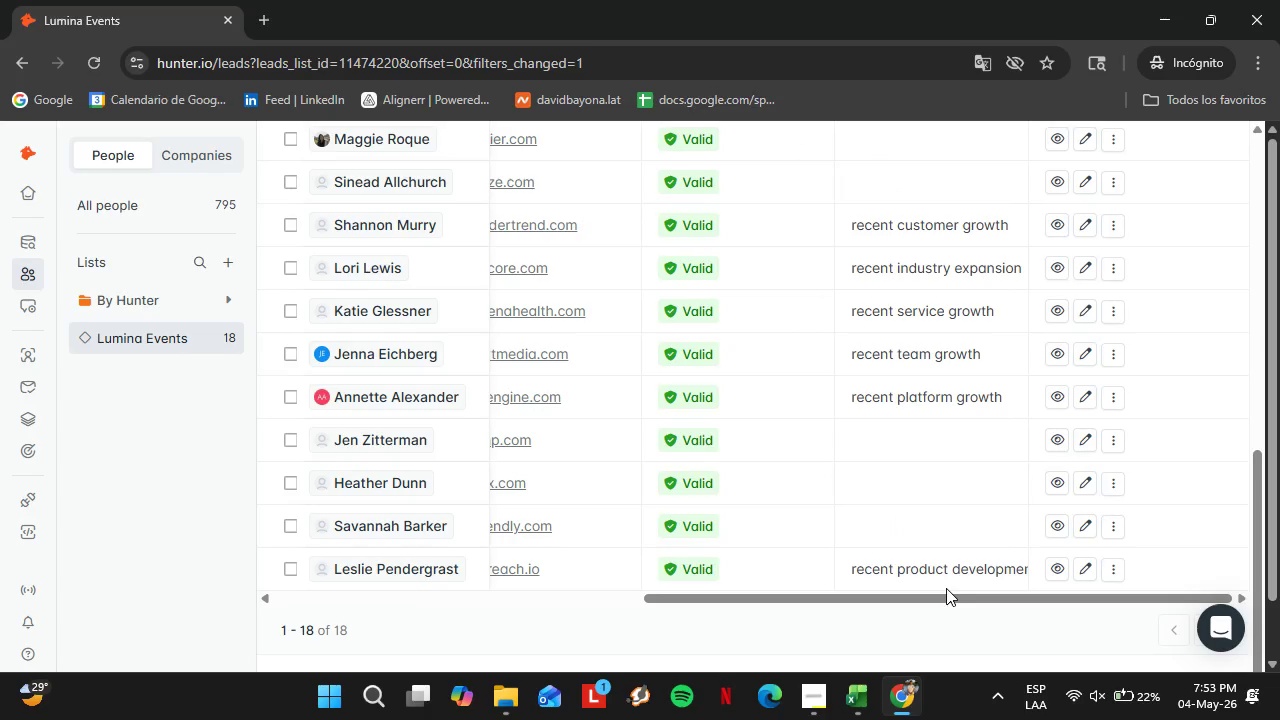 
double_click([946, 526])
 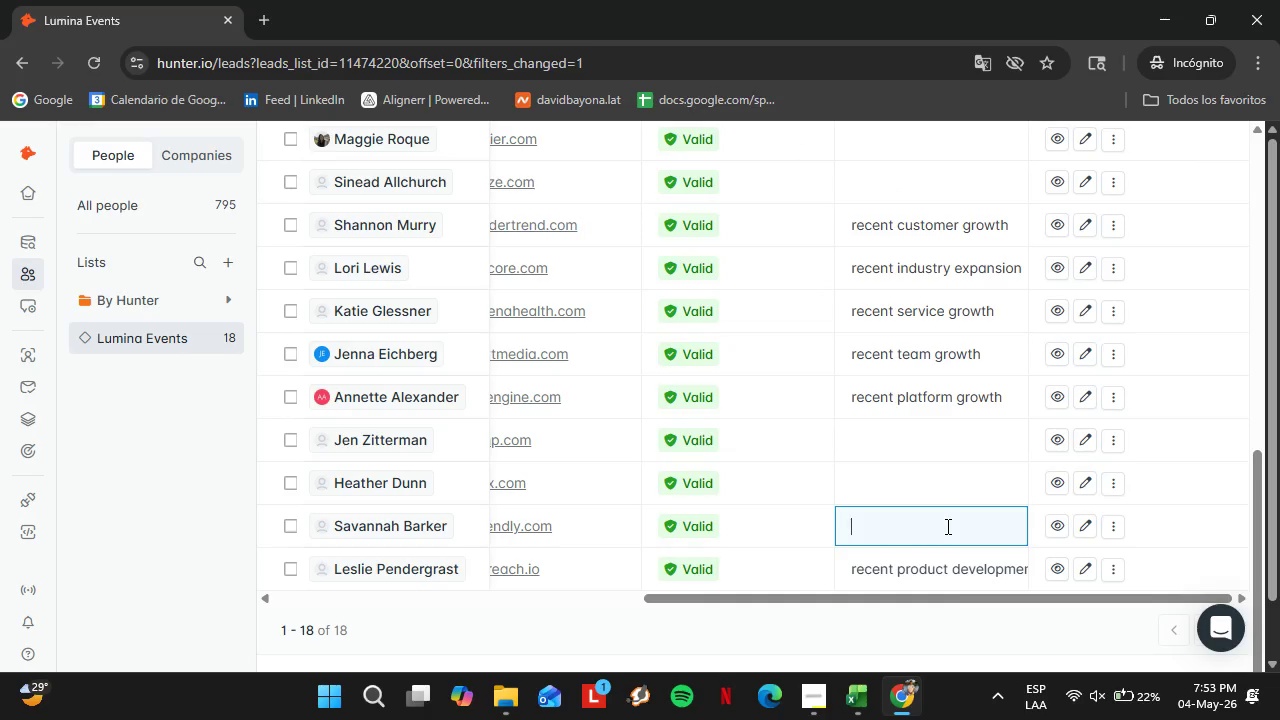 
left_click([946, 526])
 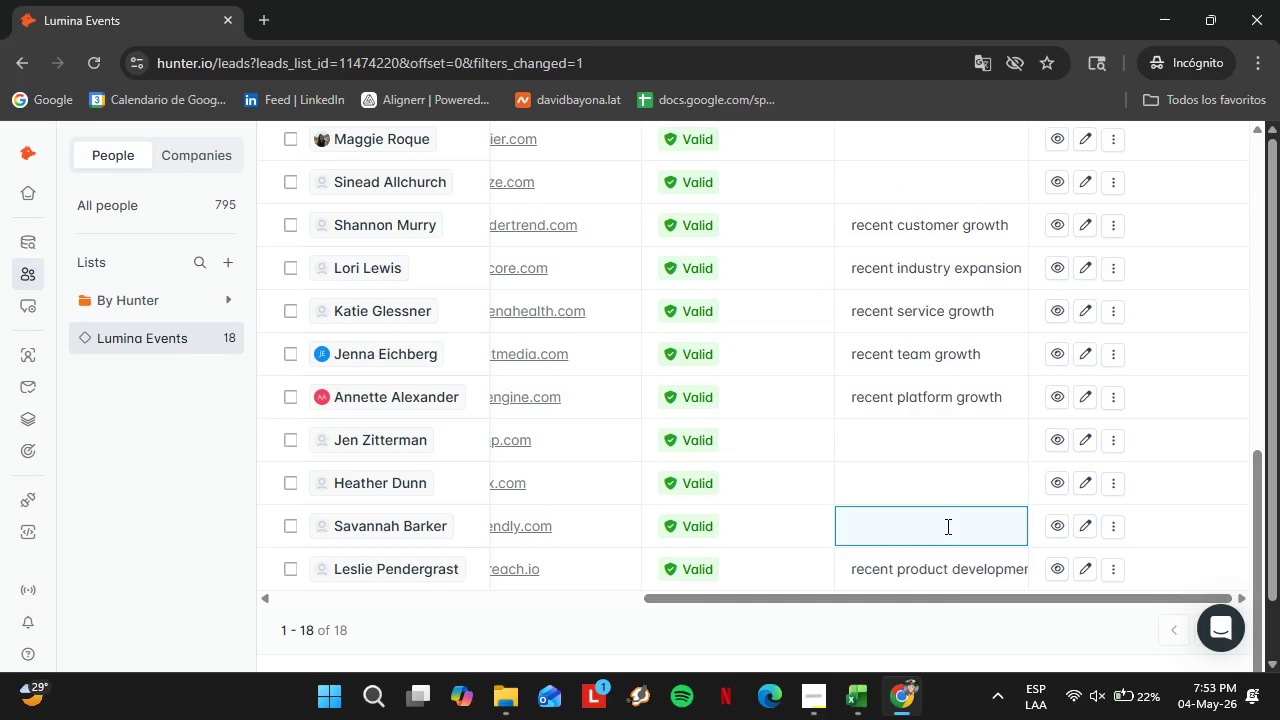 
type(recent user growth)
 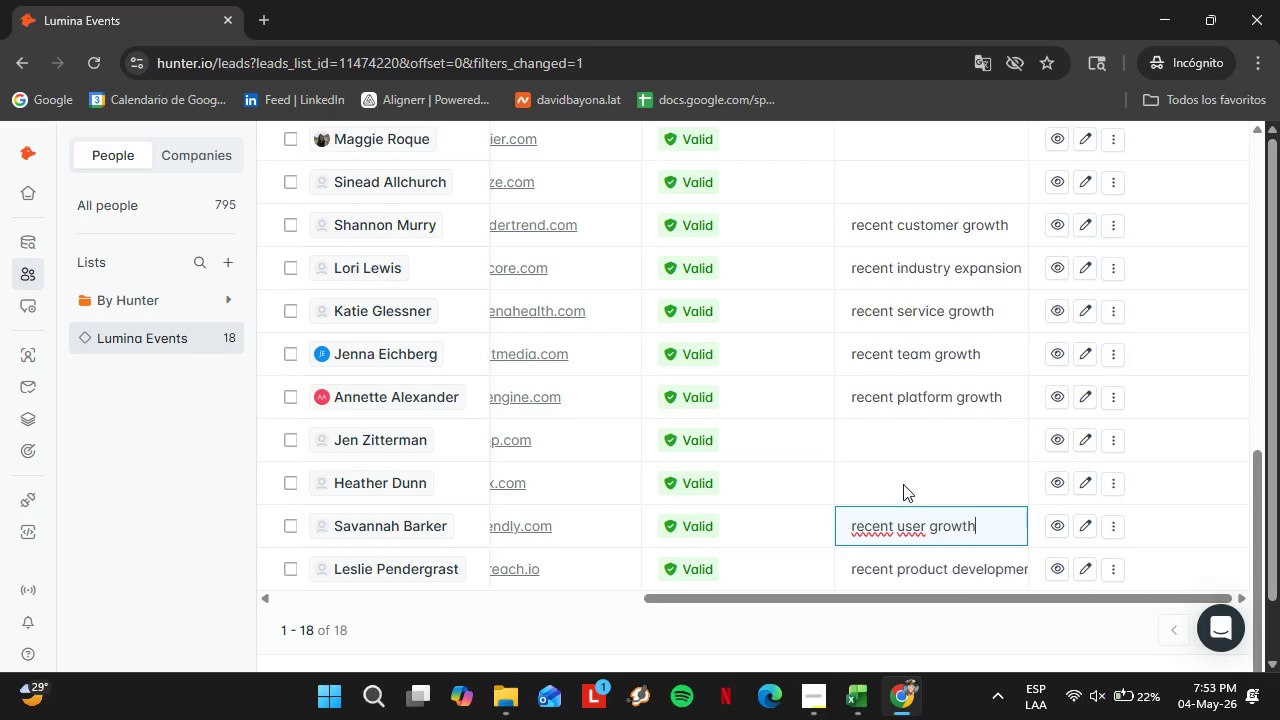 
double_click([902, 483])
 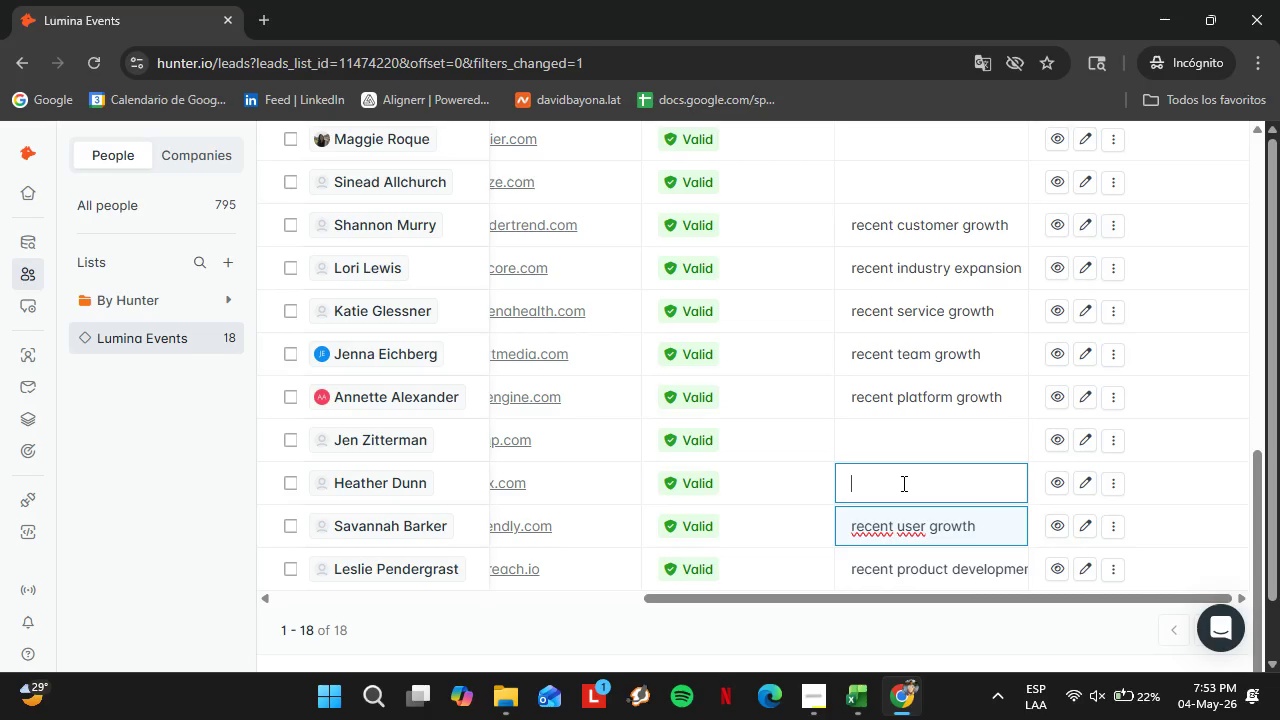 
triple_click([902, 483])
 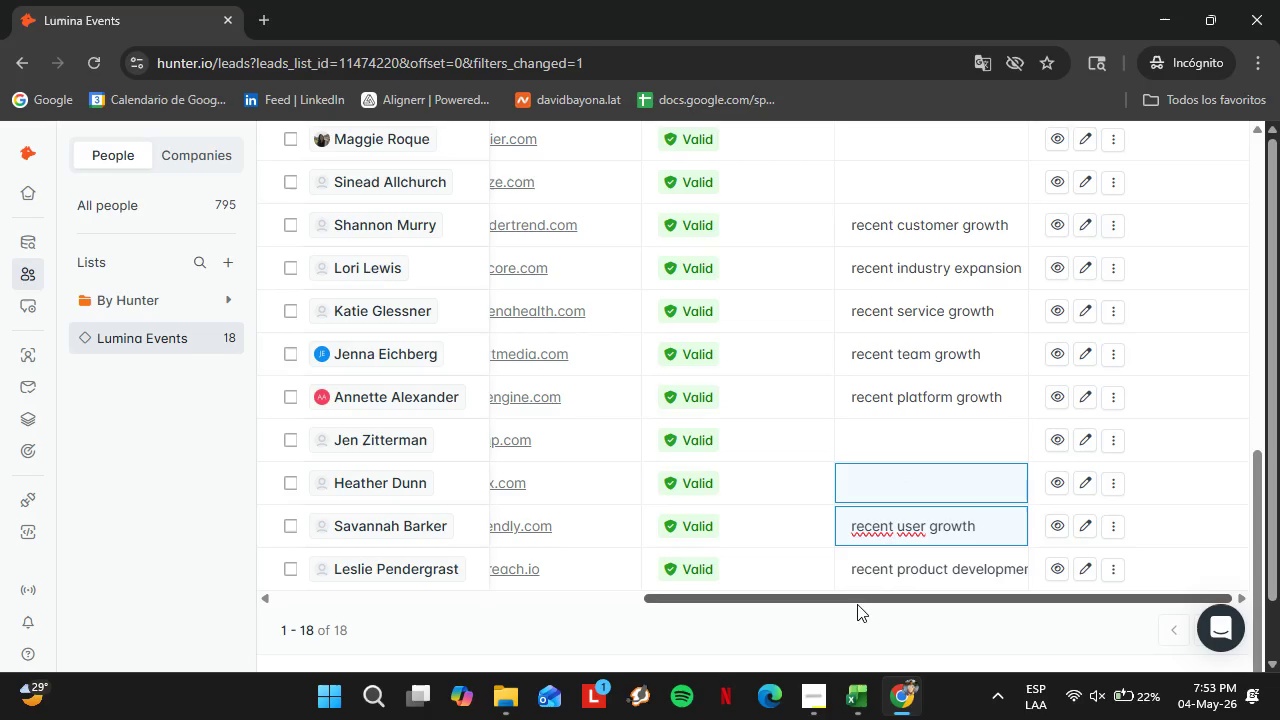 
left_click_drag(start_coordinate=[854, 596], to_coordinate=[809, 591])
 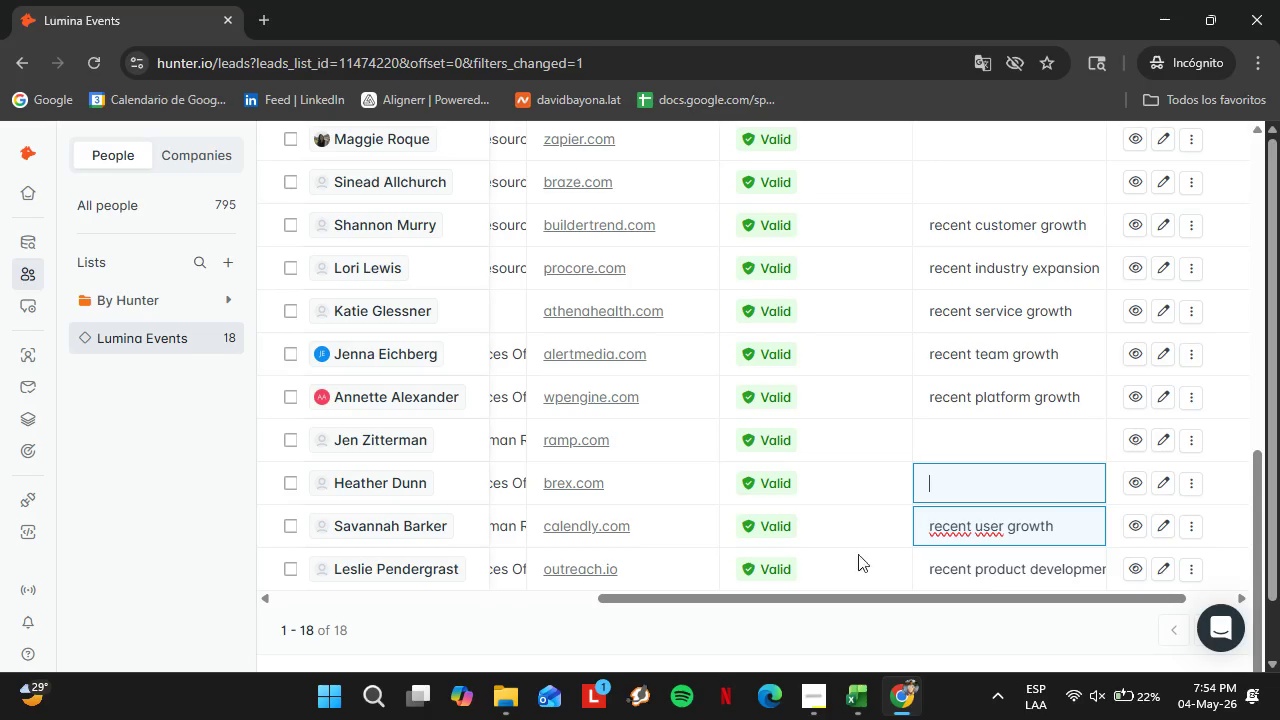 
wait(5.69)
 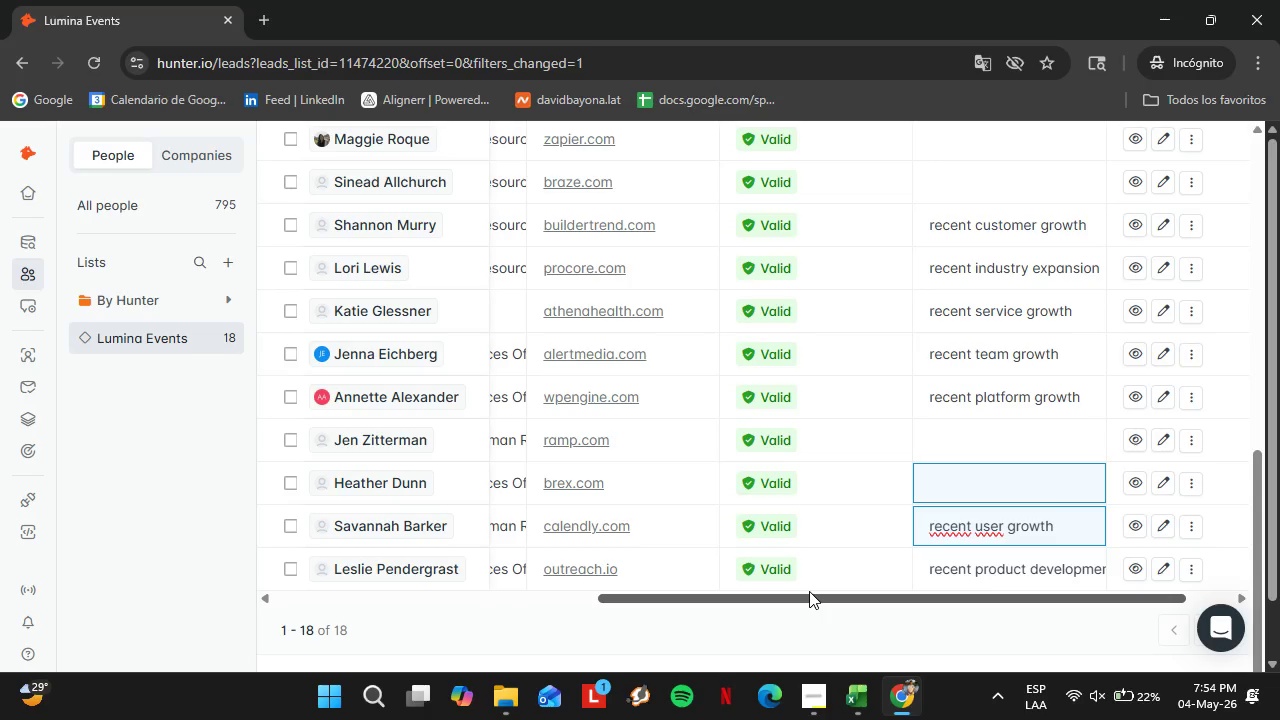 
type(recd)
key(Backspace)
type(ent finam)
key(Backspace)
type(ncial platform)
 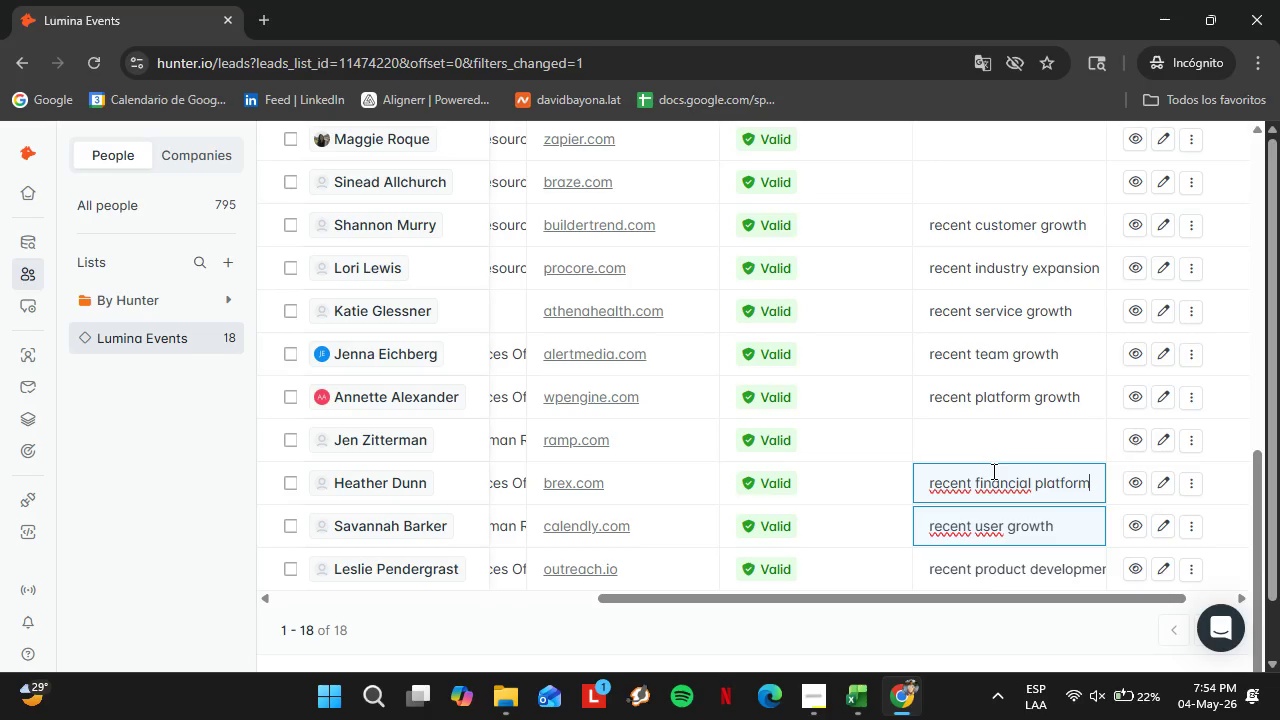 
wait(8.36)
 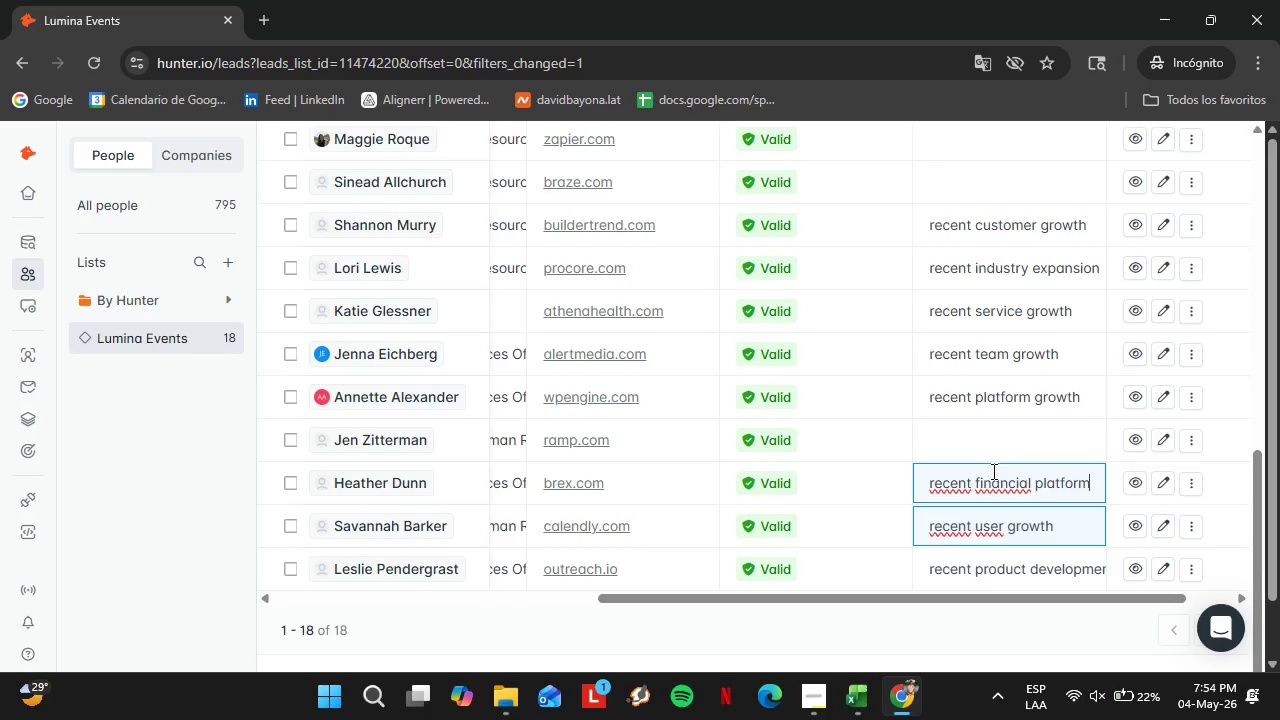 
type( growth)
 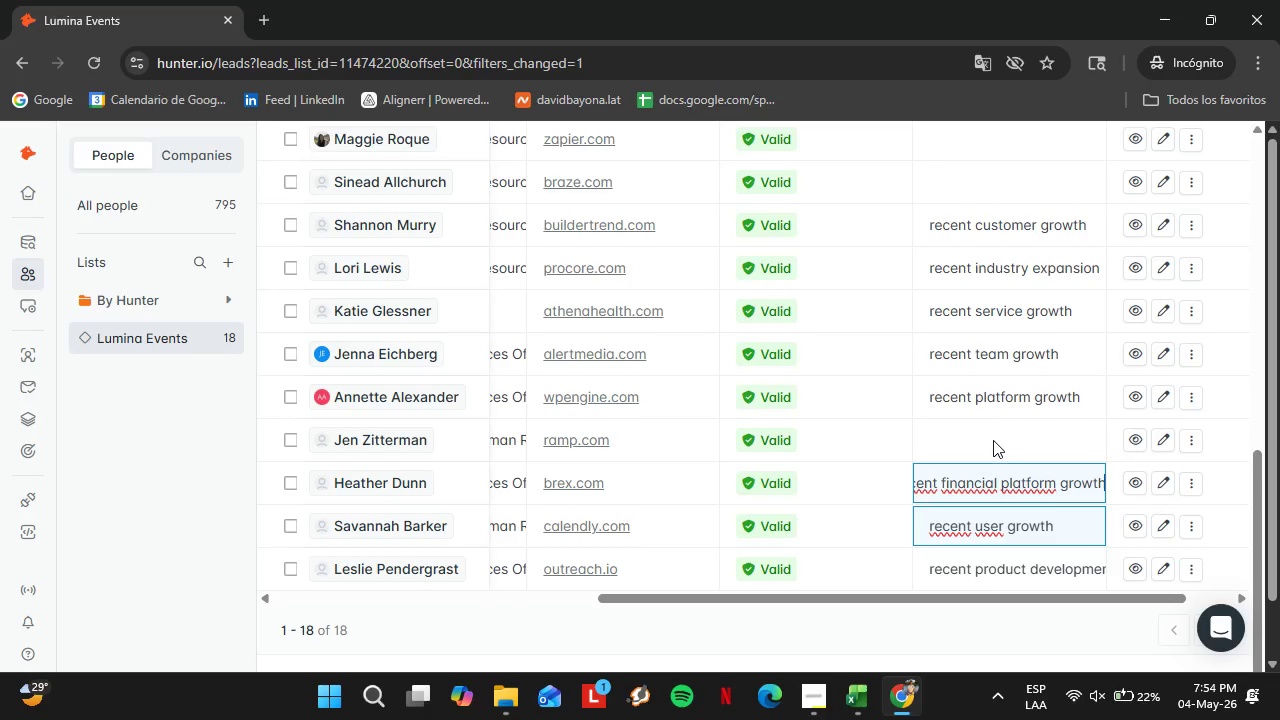 
double_click([993, 440])
 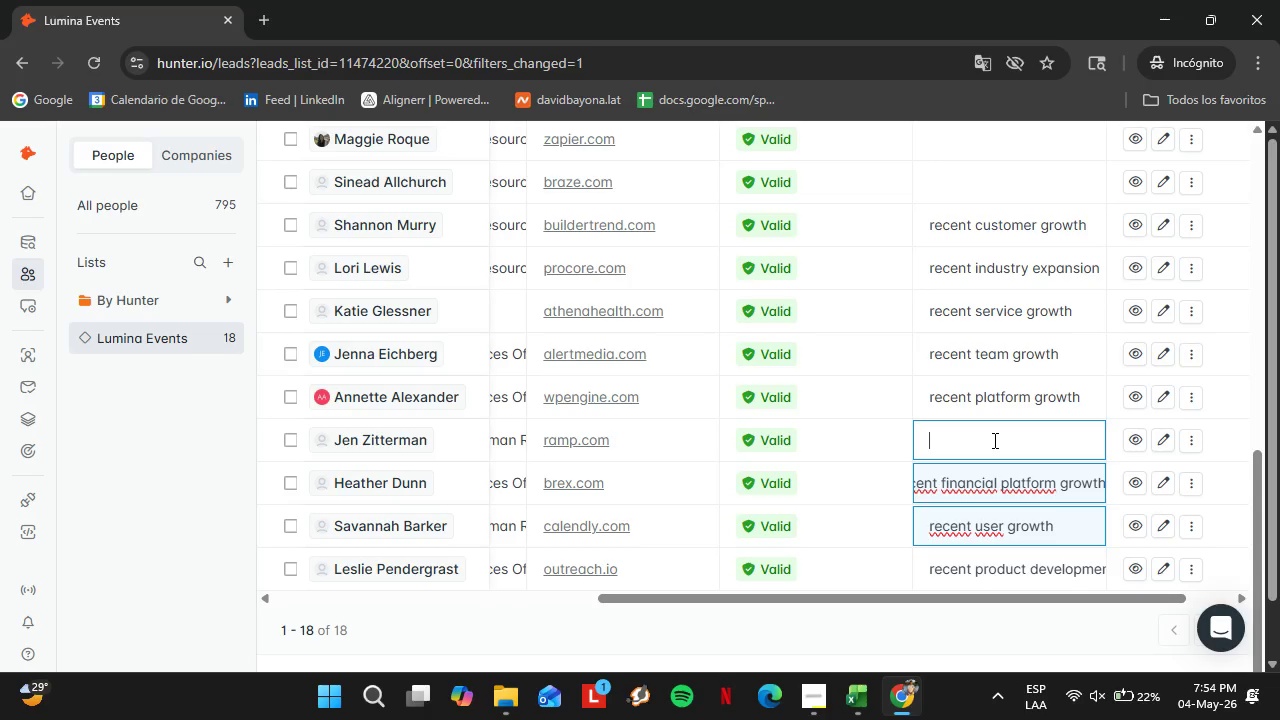 
triple_click([993, 440])
 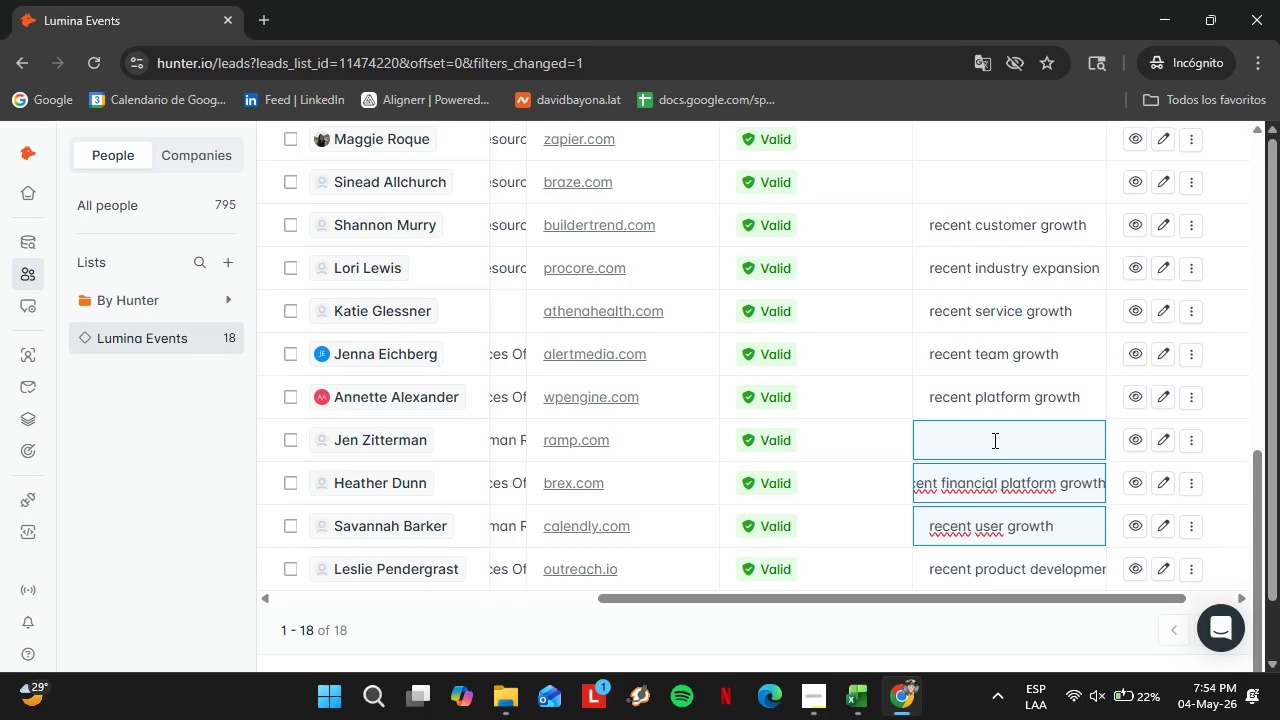 
type(recent cpo)
key(Backspace)
key(Backspace)
type(ompany expansa)
key(Backspace)
type(ion)
 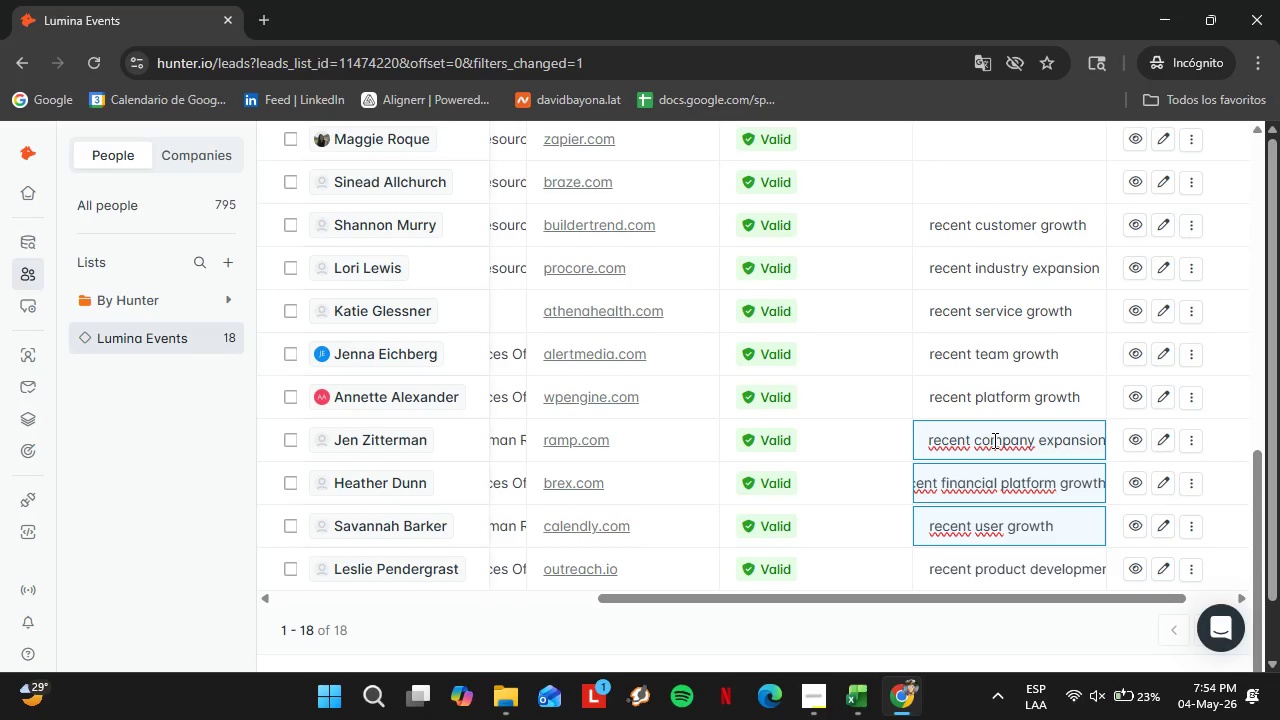 
scroll: coordinate [993, 440], scroll_direction: up, amount: 2.0
 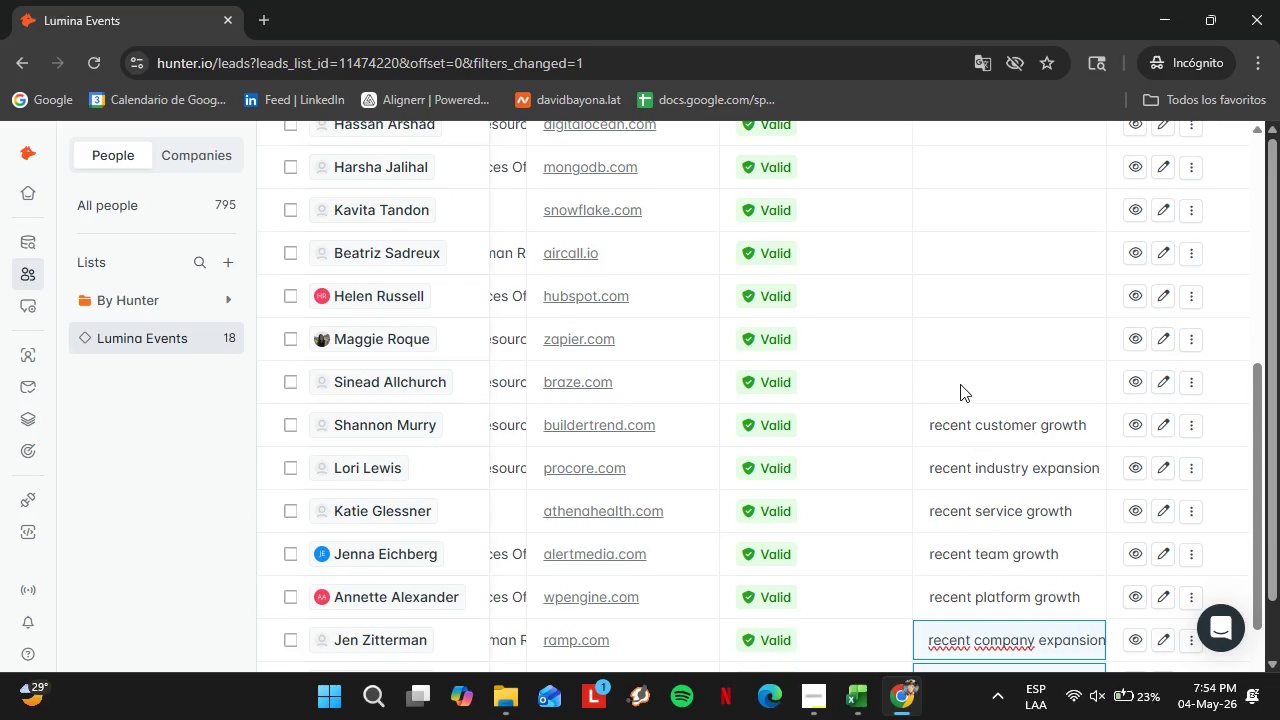 
double_click([960, 384])
 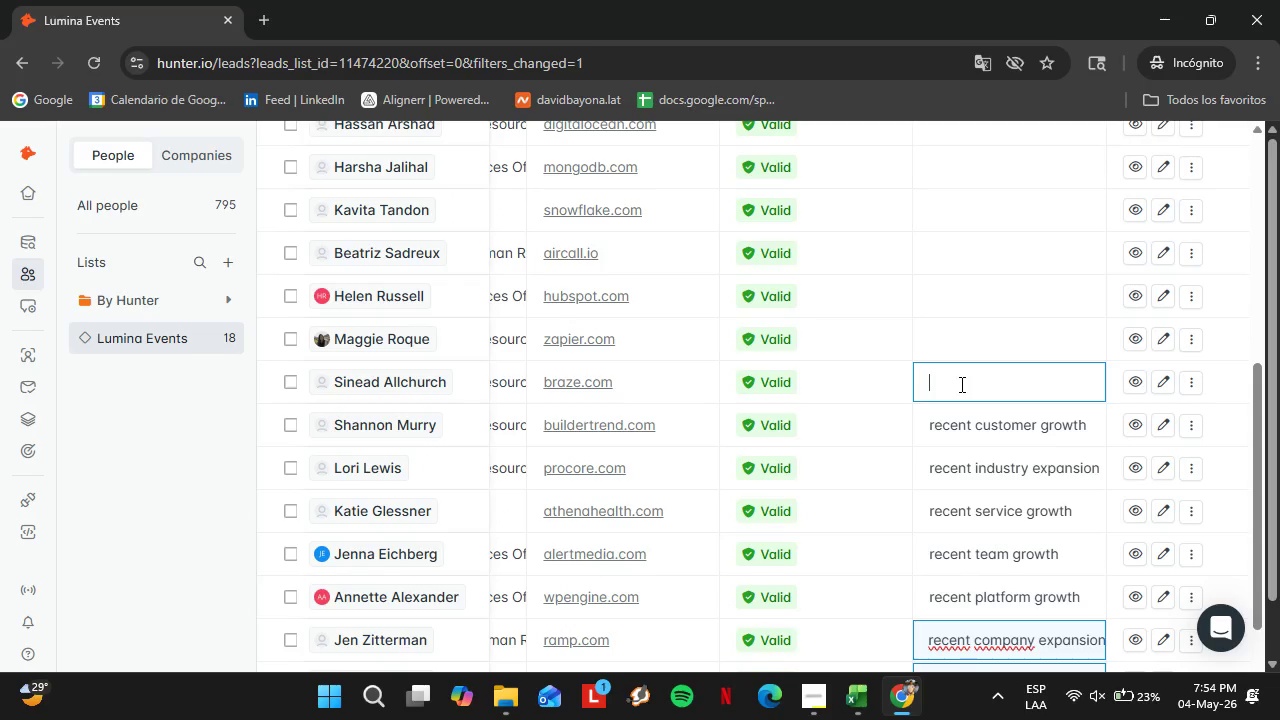 
triple_click([960, 384])
 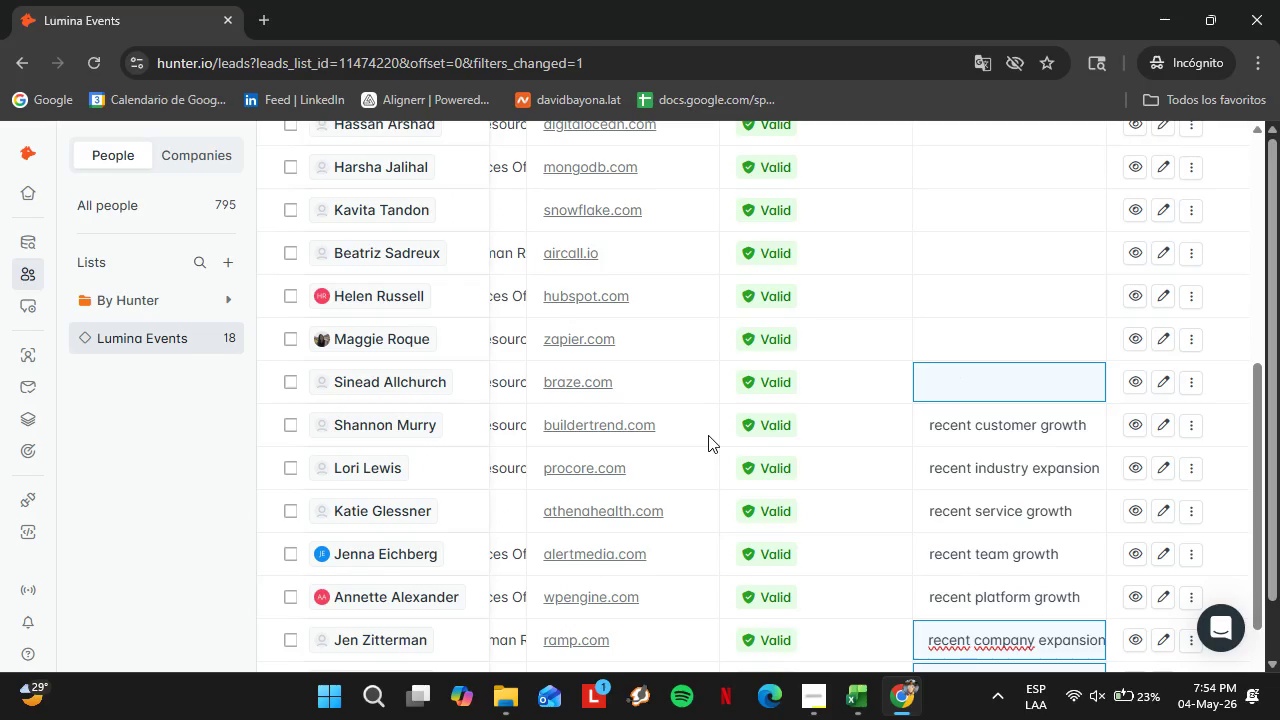 
wait(8.77)
 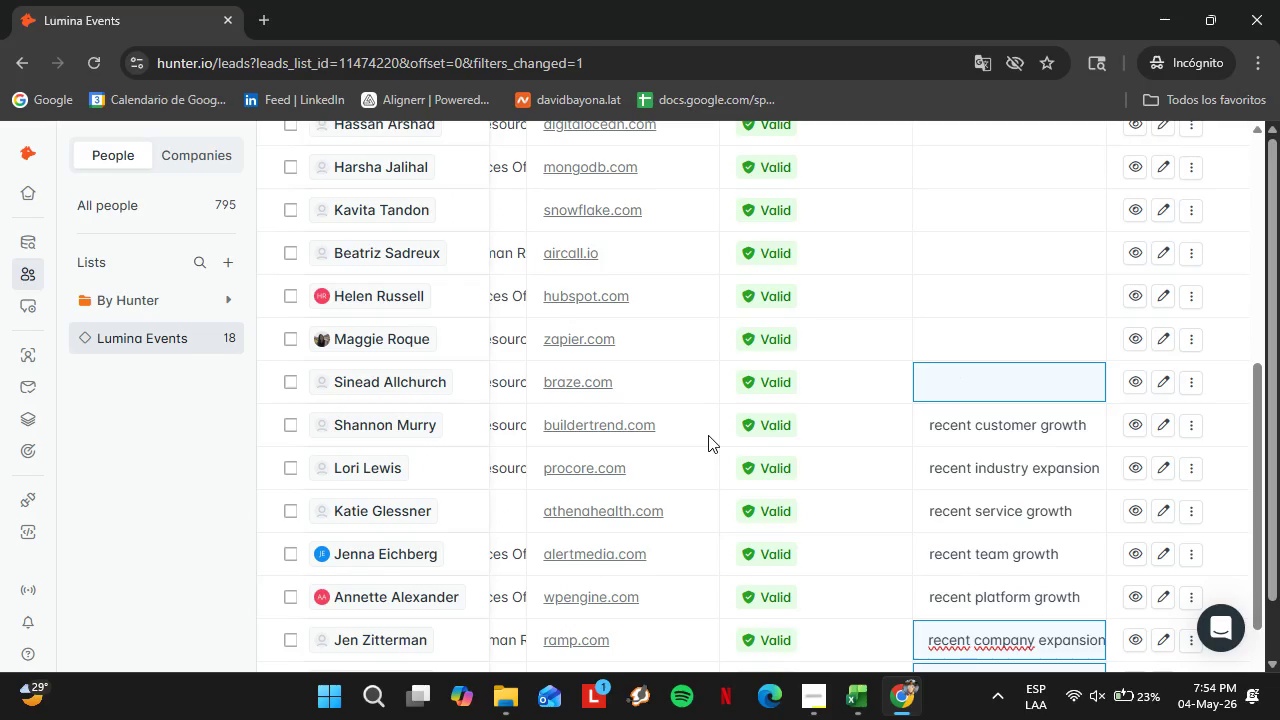 
type(recent )
 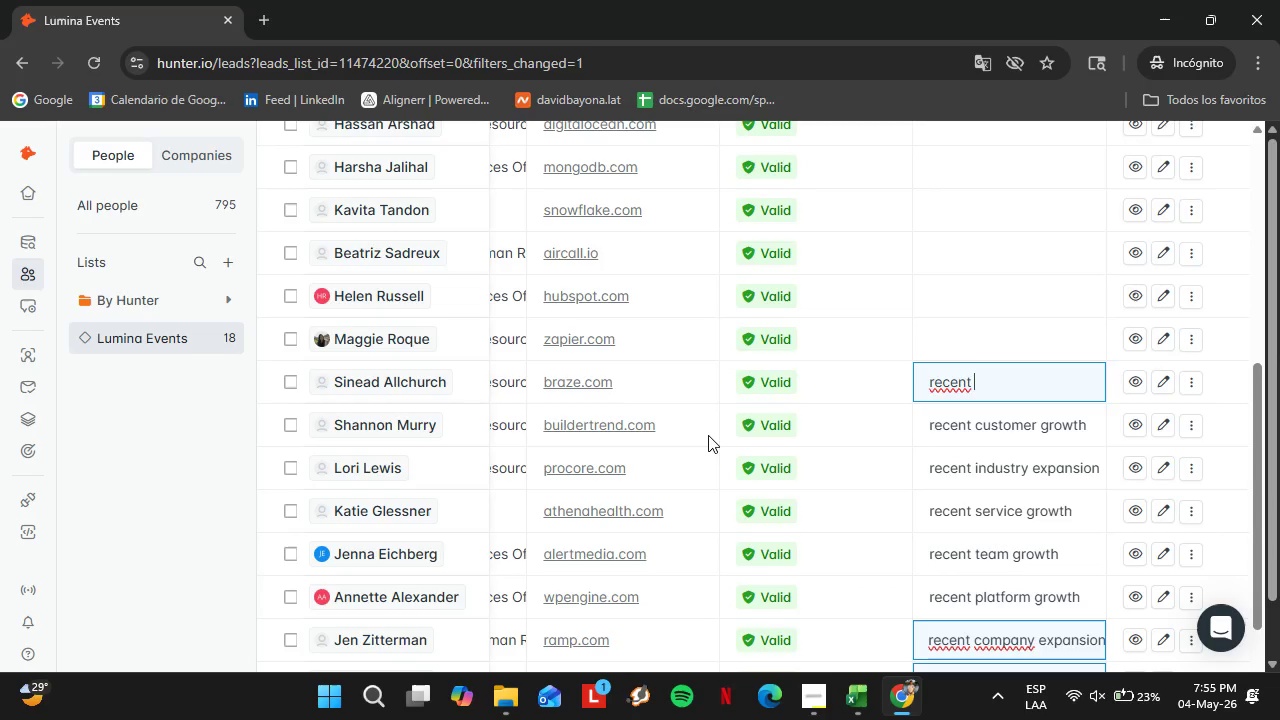 
type(customer growth)
 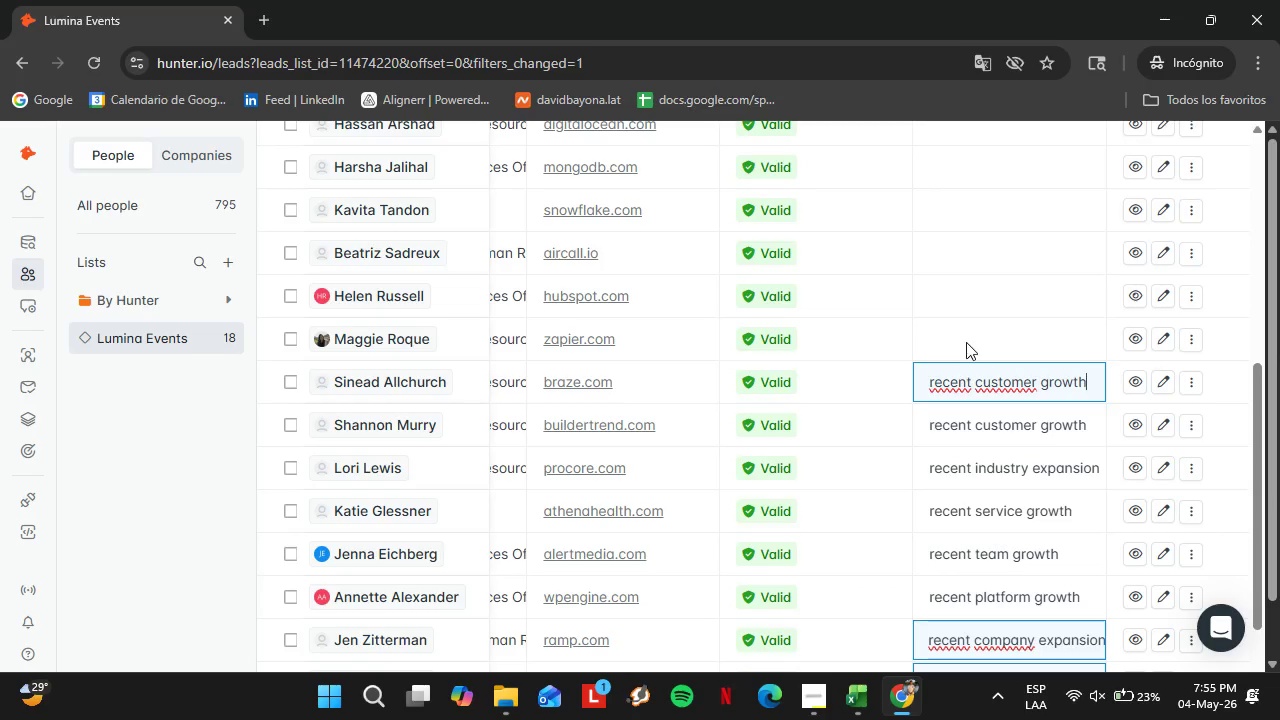 
double_click([966, 338])
 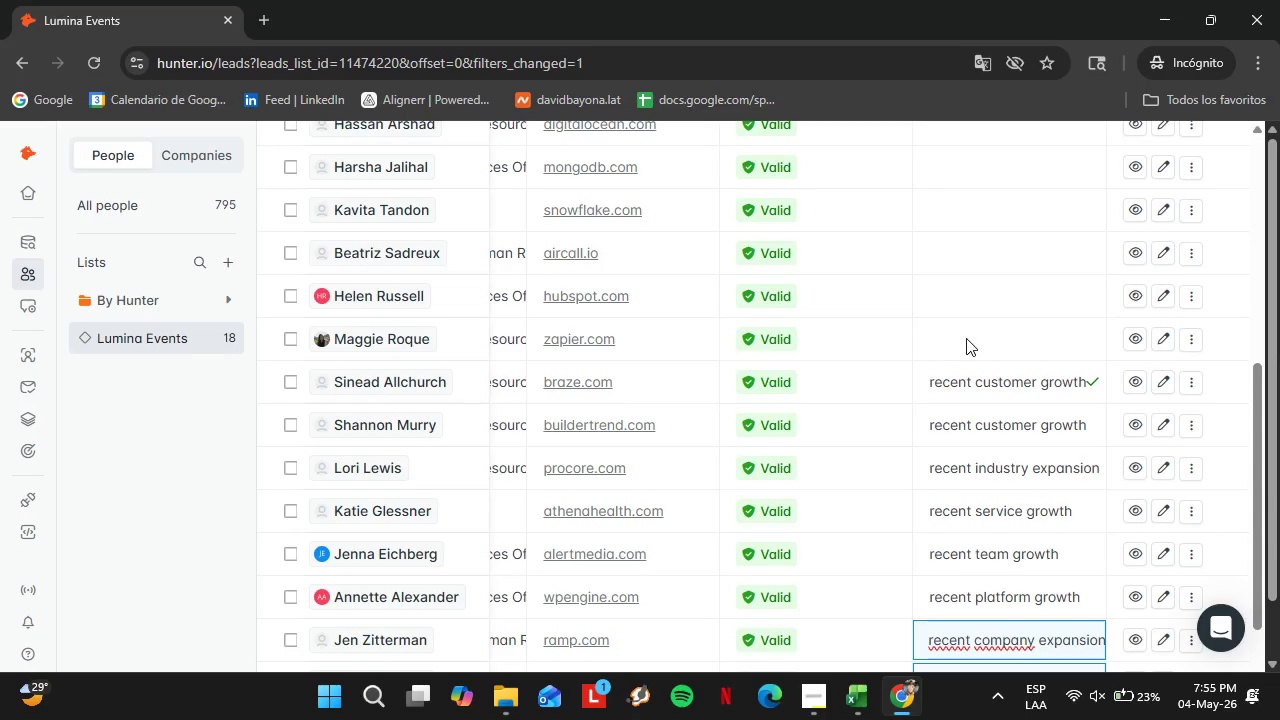 
triple_click([966, 338])
 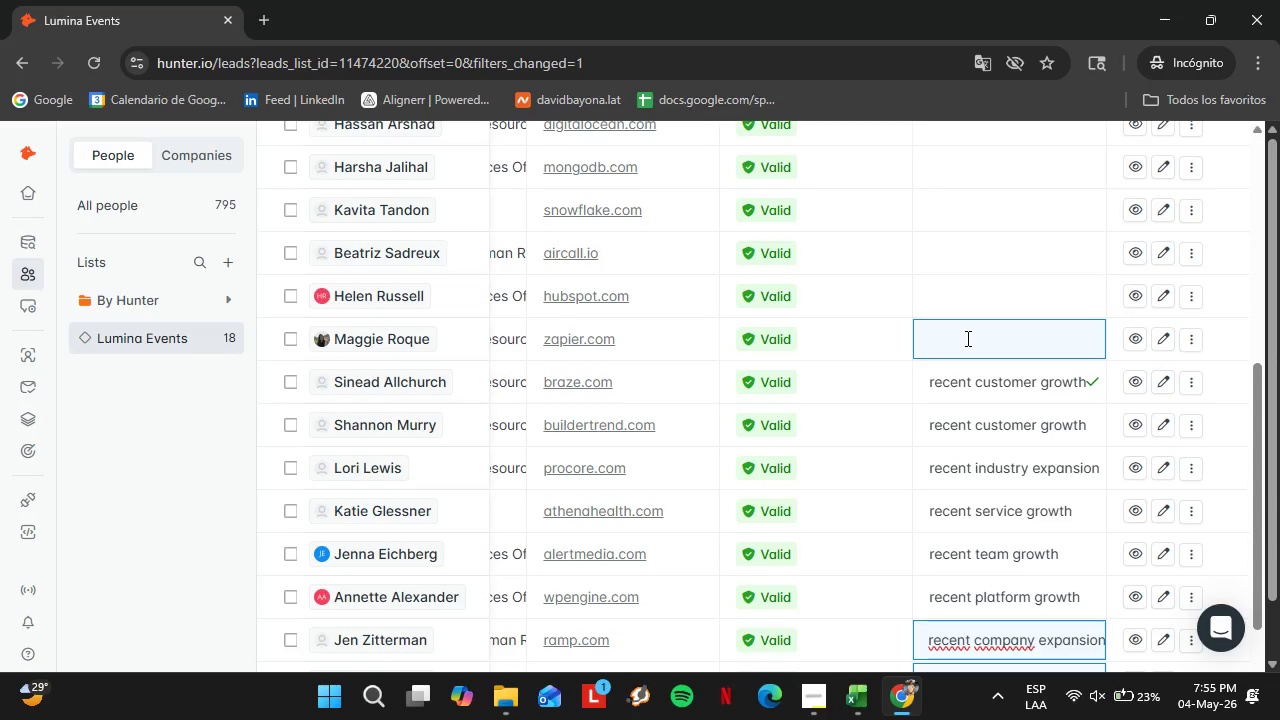 
type(recent automation expand)
key(Backspace)
type(sion)
 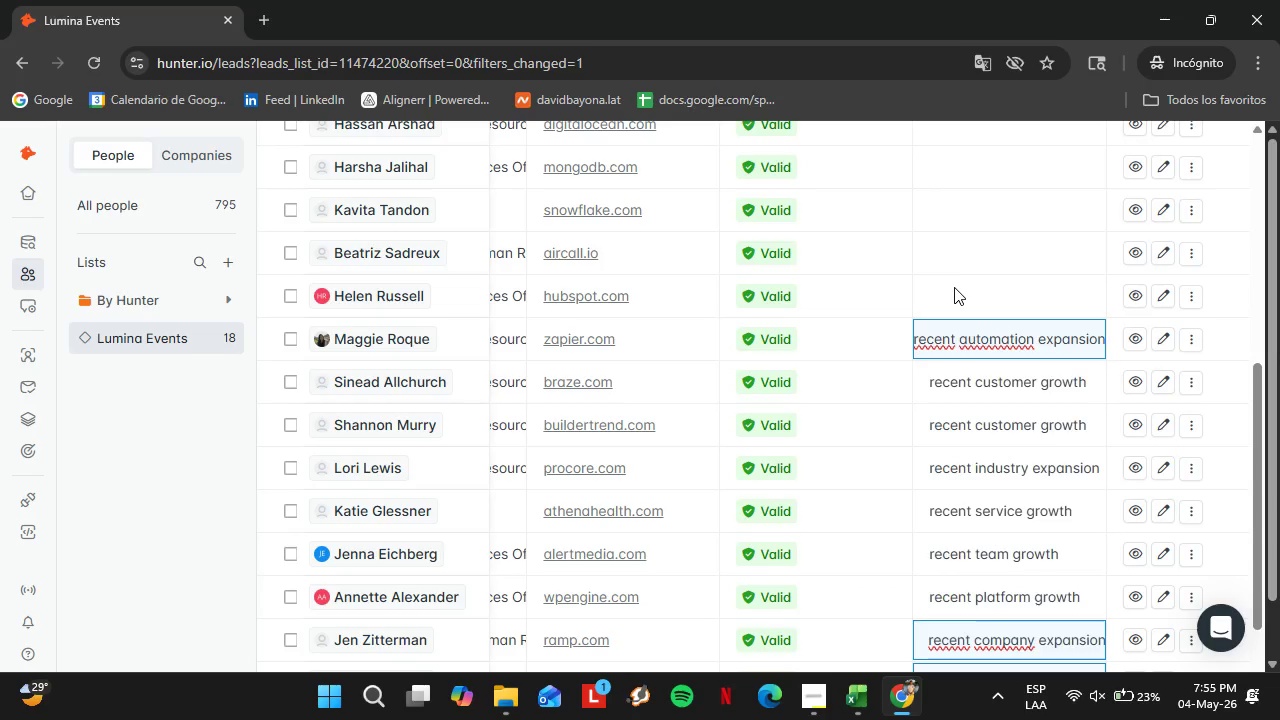 
double_click([954, 287])
 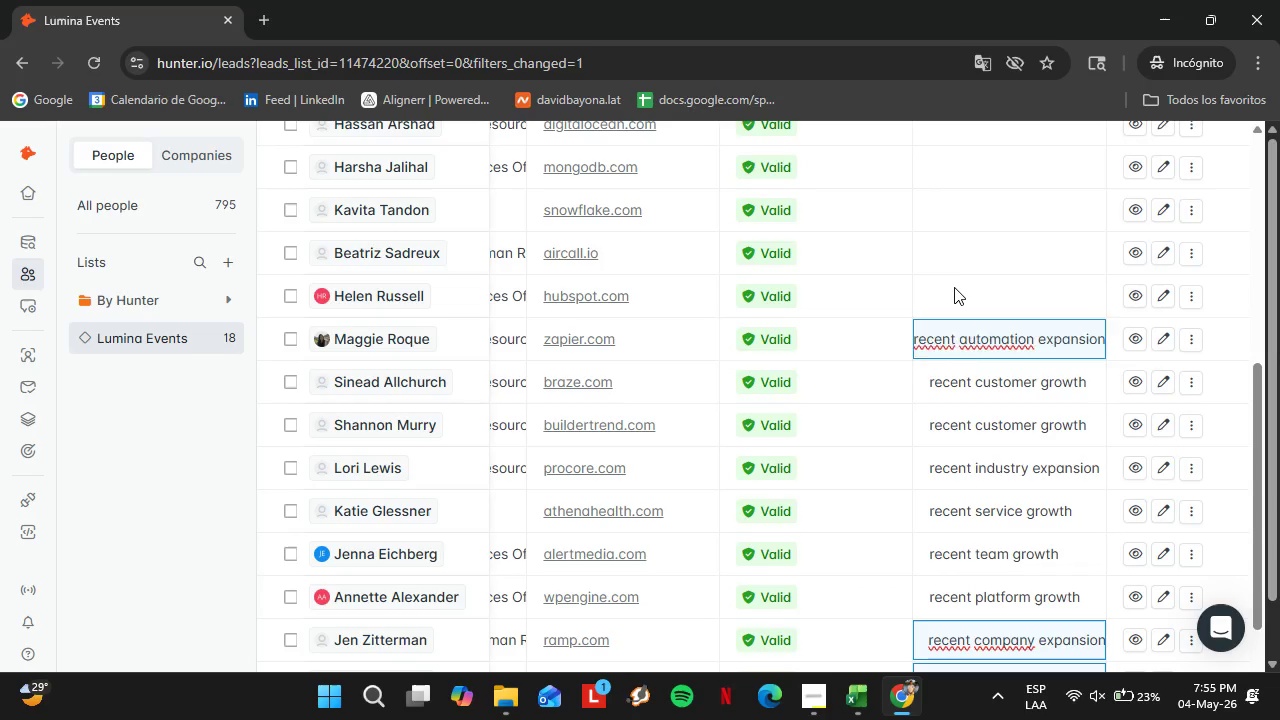 
triple_click([954, 287])
 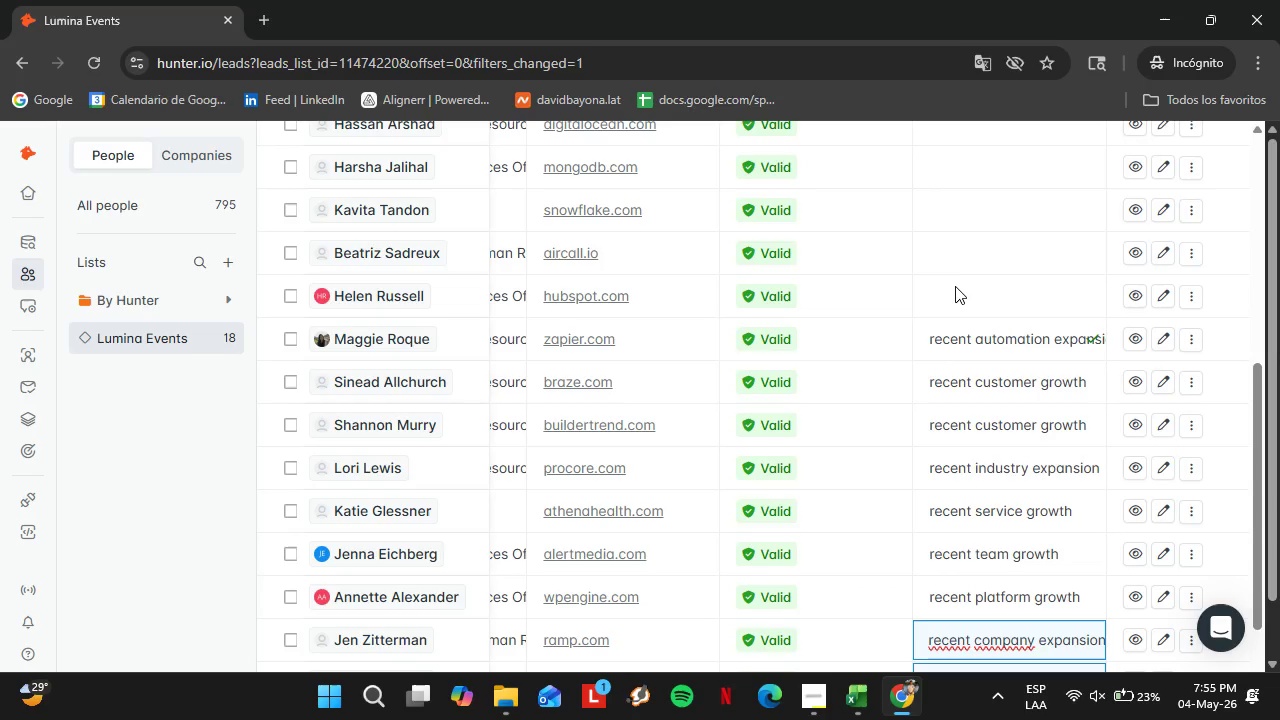 
double_click([955, 286])
 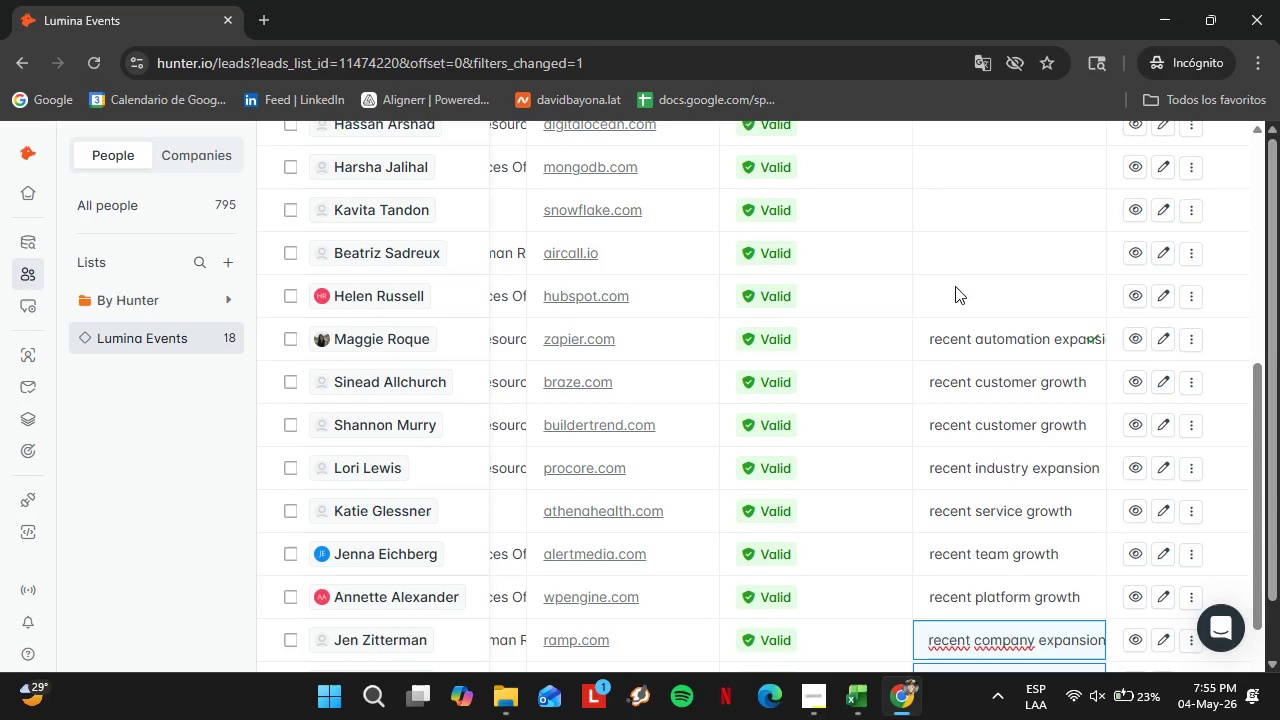 
triple_click([955, 286])
 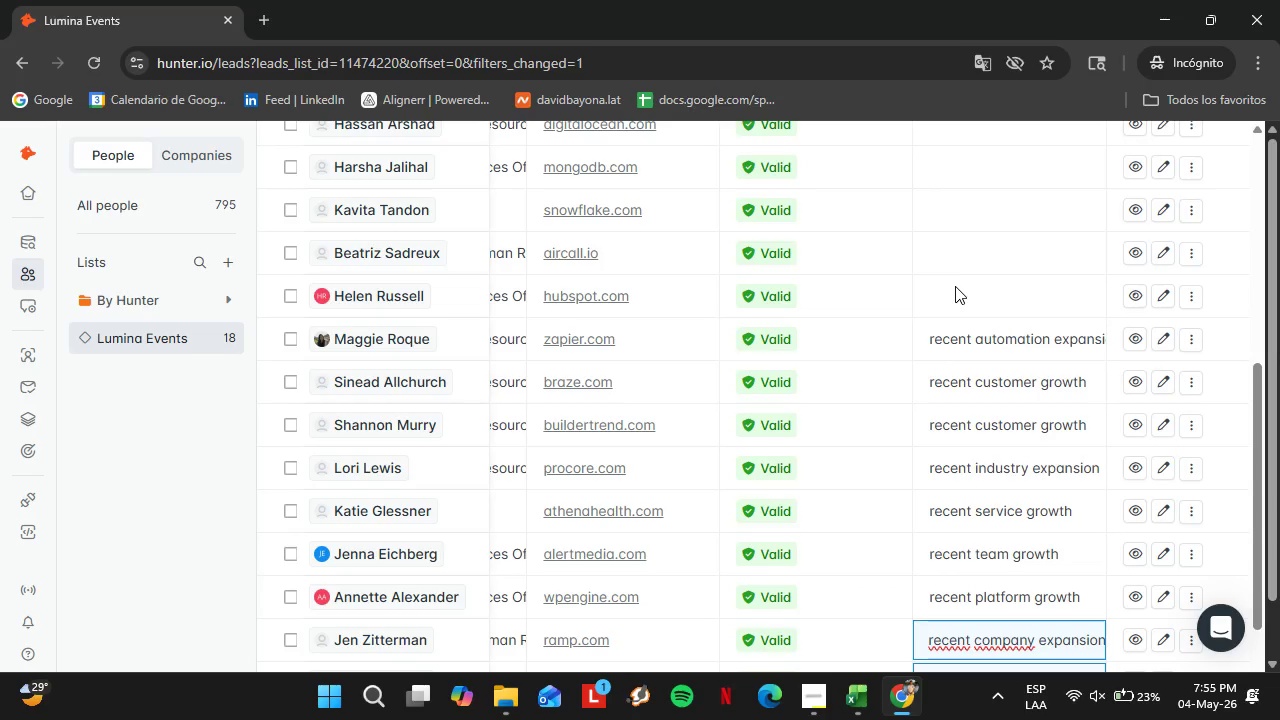 
wait(7.61)
 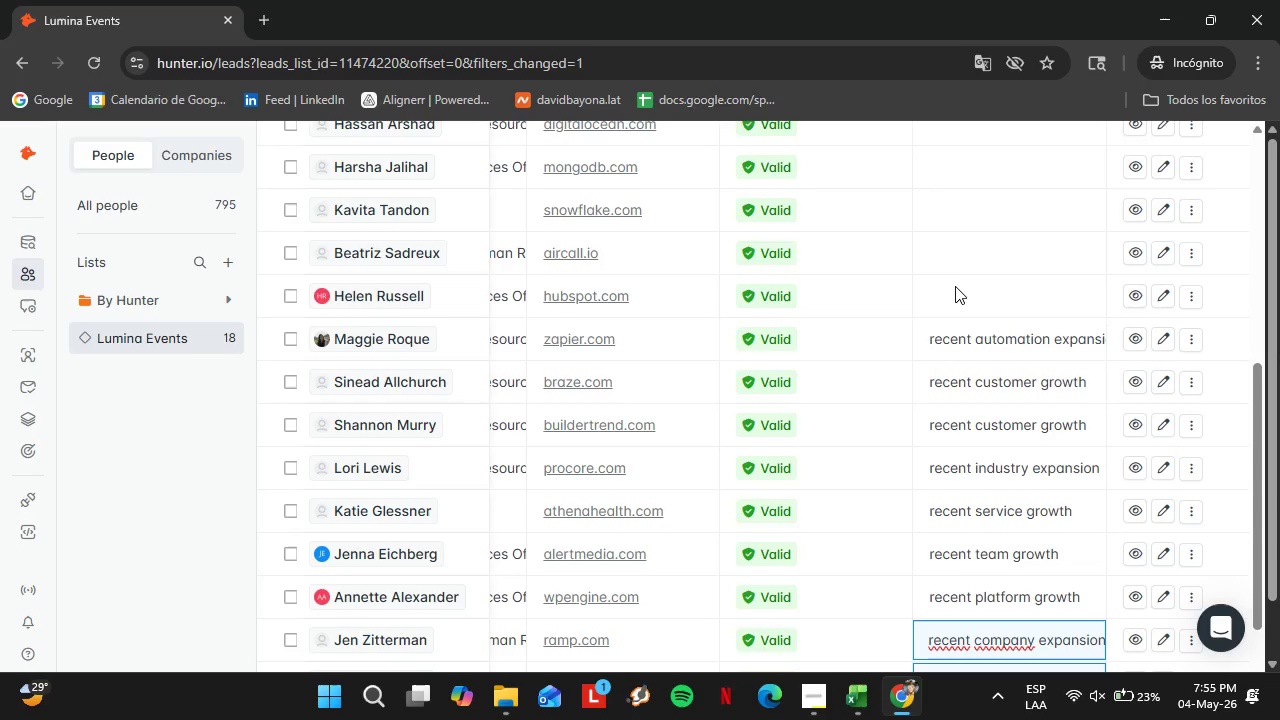 
double_click([990, 301])
 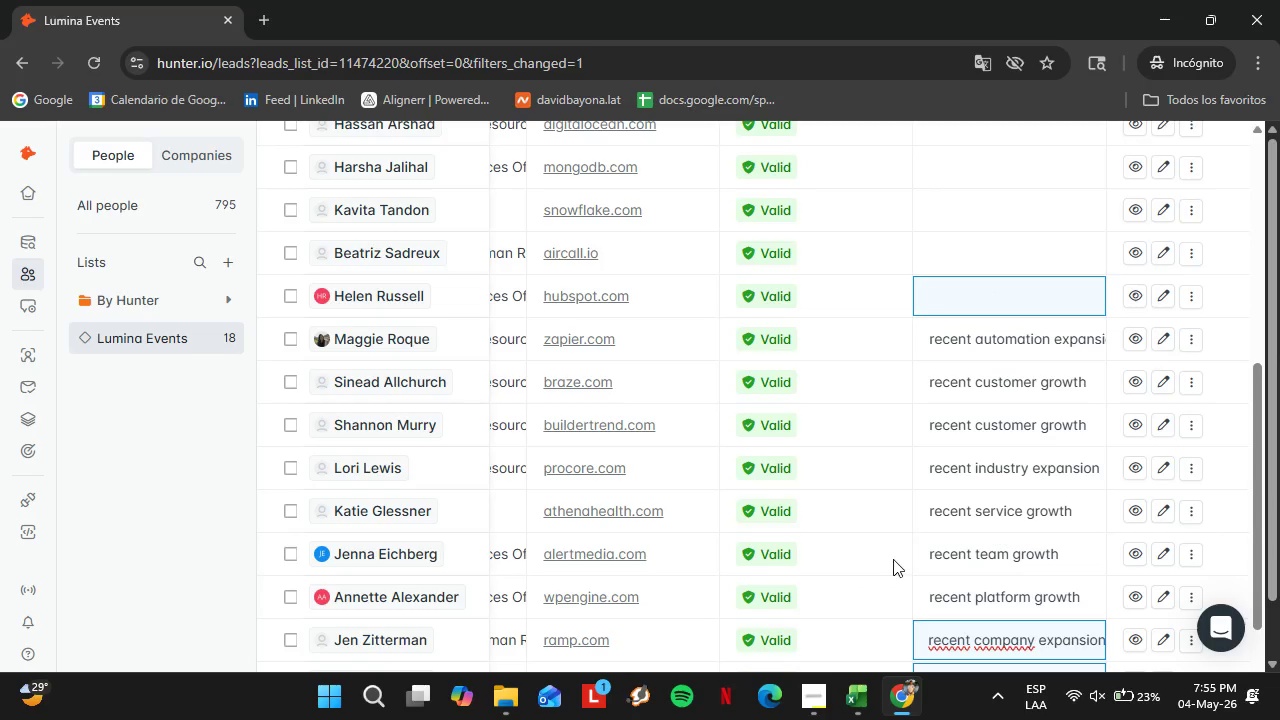 
left_click([829, 680])